 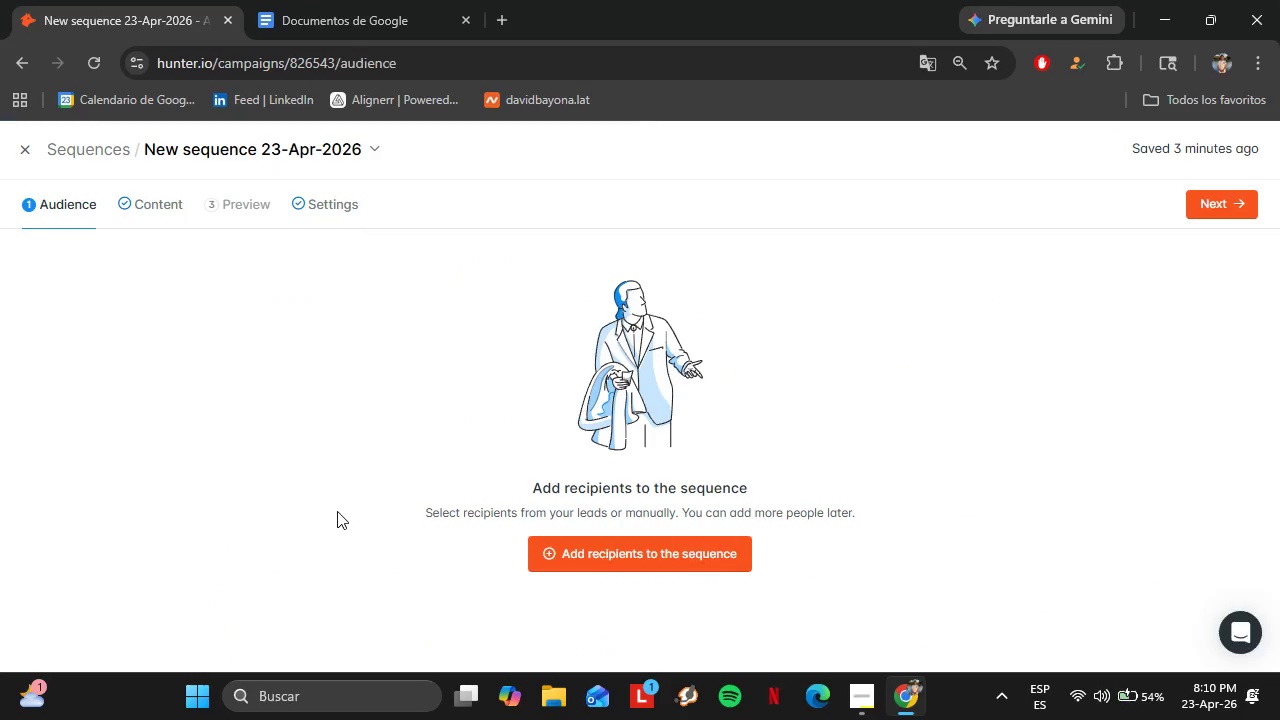 
left_click([161, 204])
 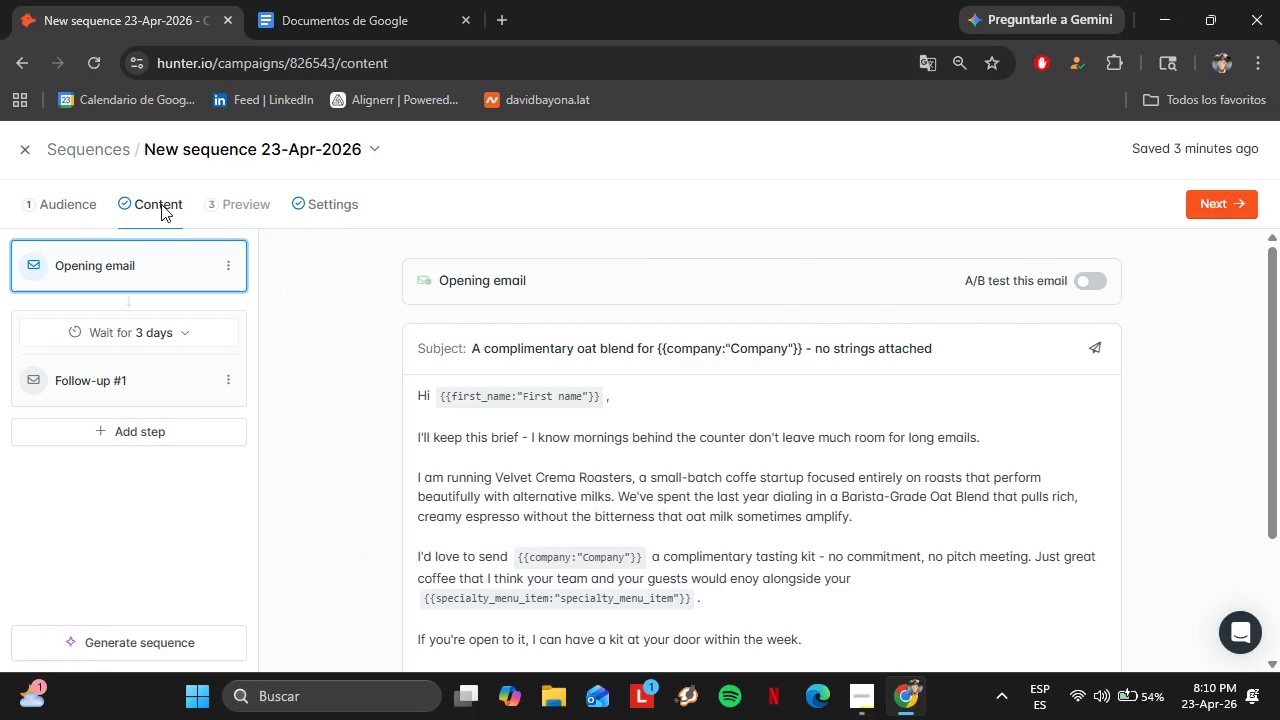 
wait(13.39)
 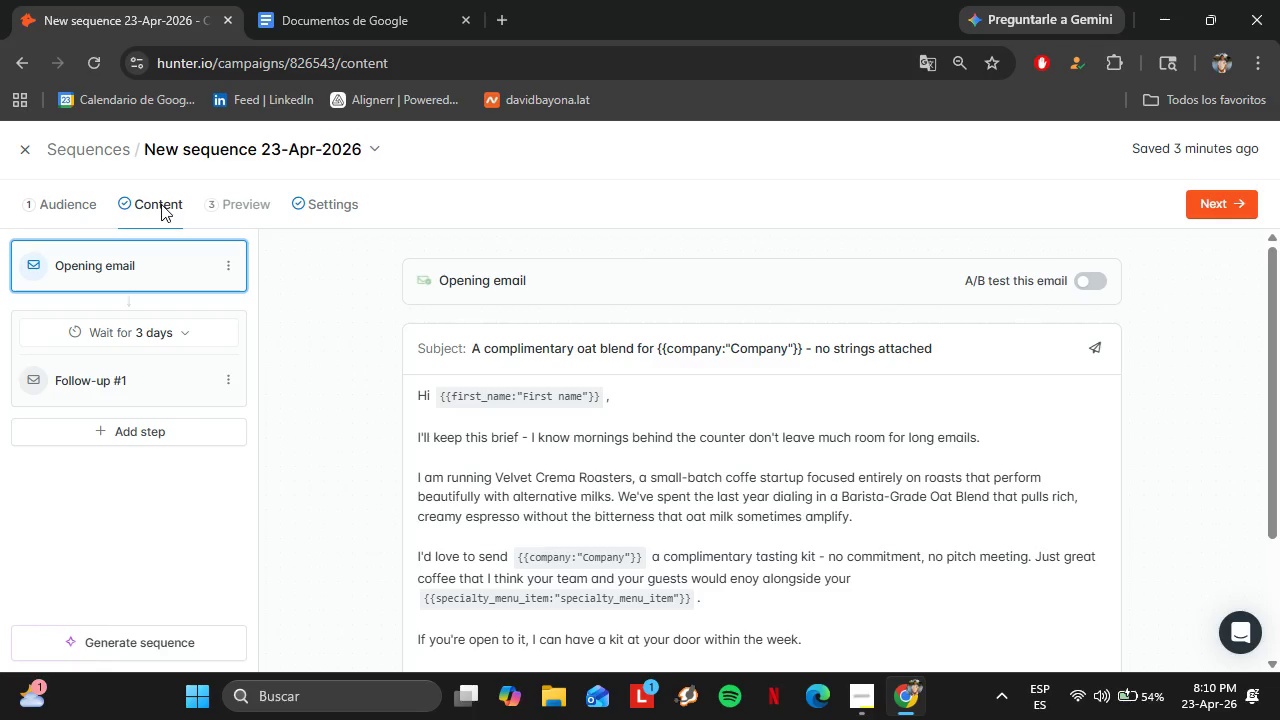 
left_click([1277, 666])
 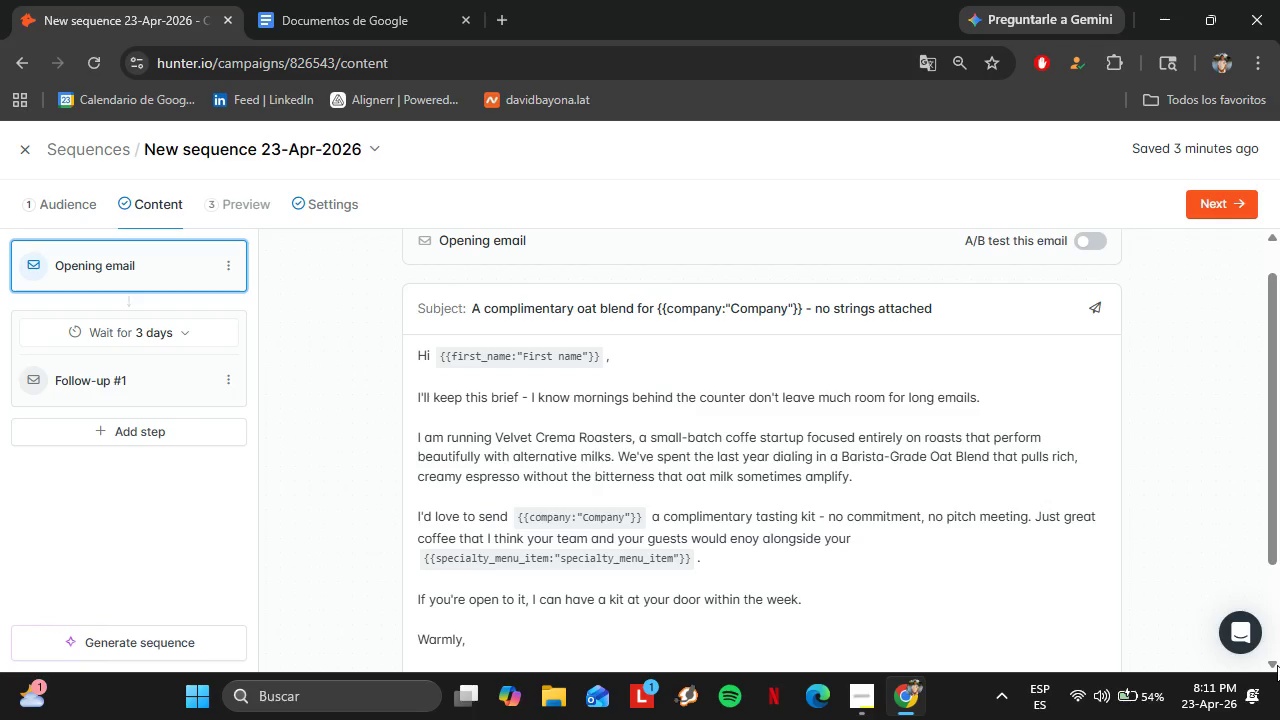 
wait(15.66)
 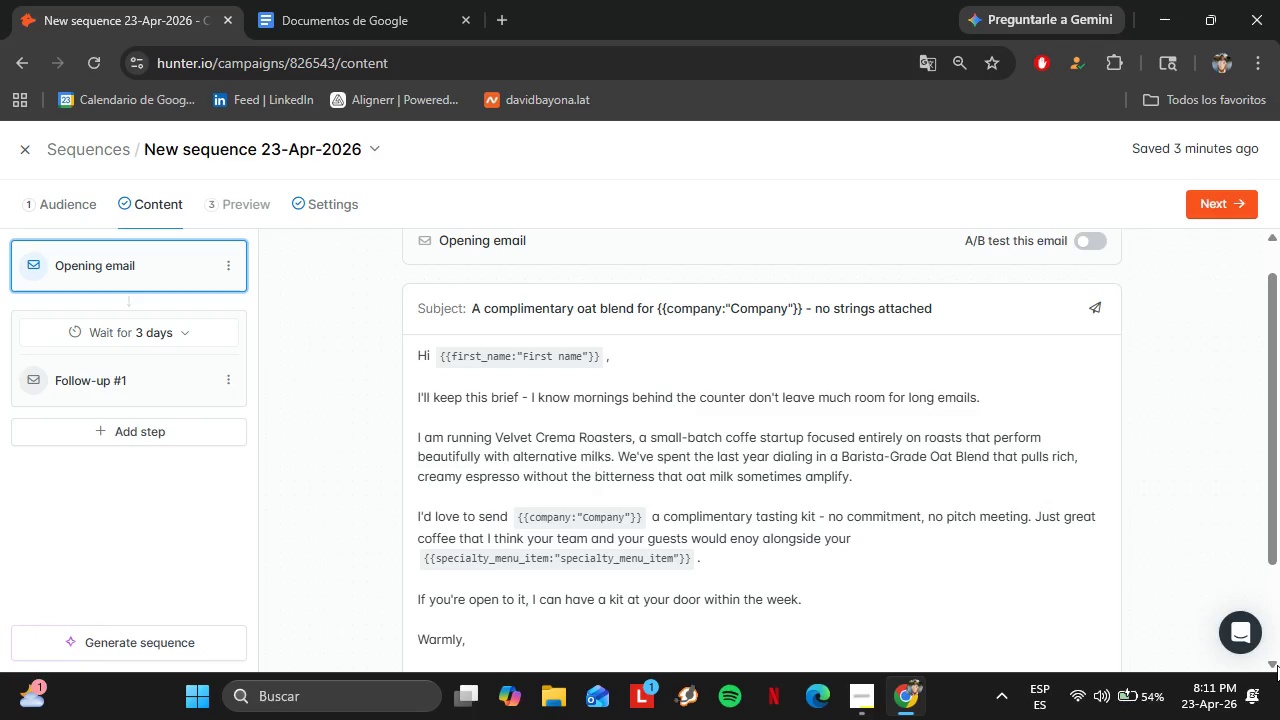 
left_click([1277, 665])
 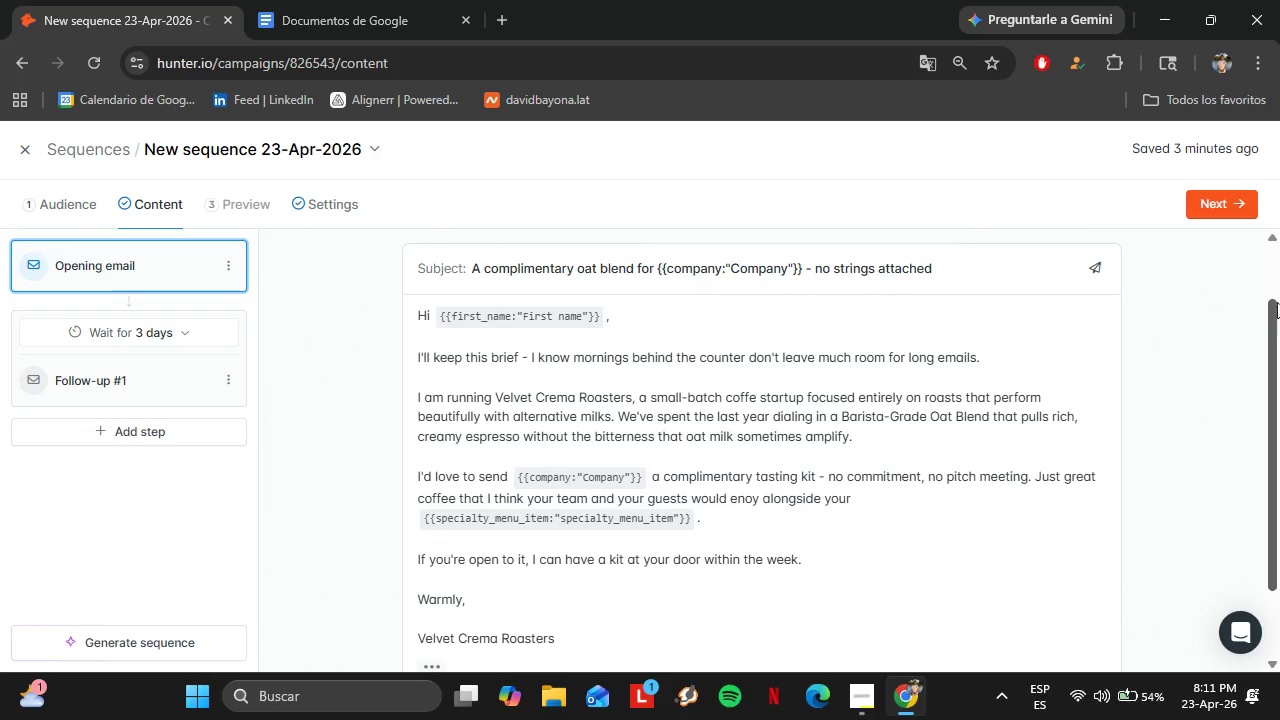 
left_click([1257, 58])
 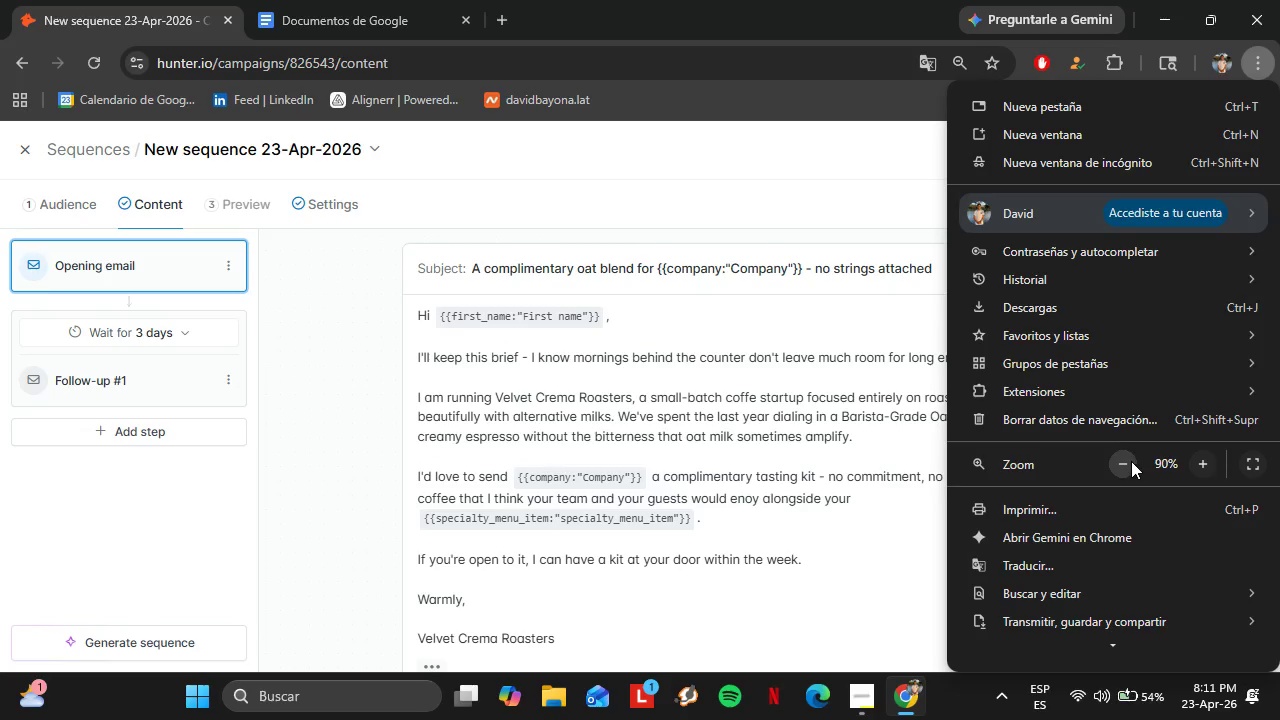 
left_click([1131, 461])
 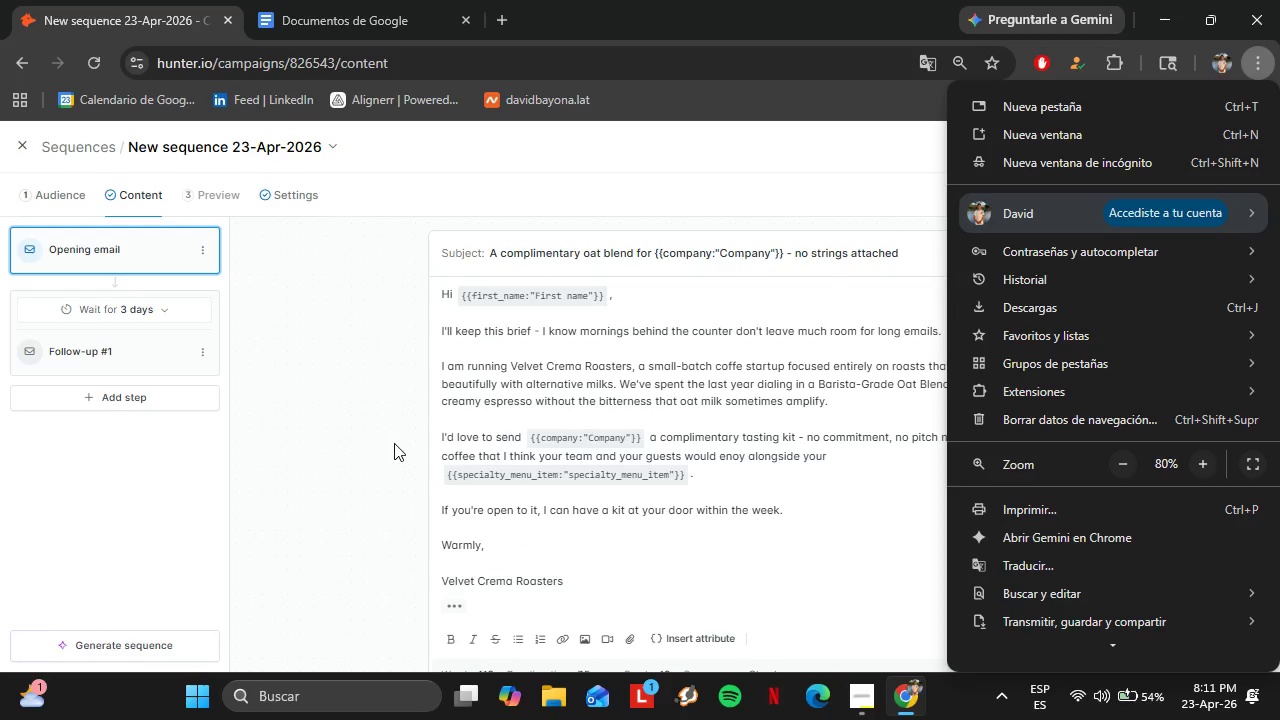 
left_click([363, 444])
 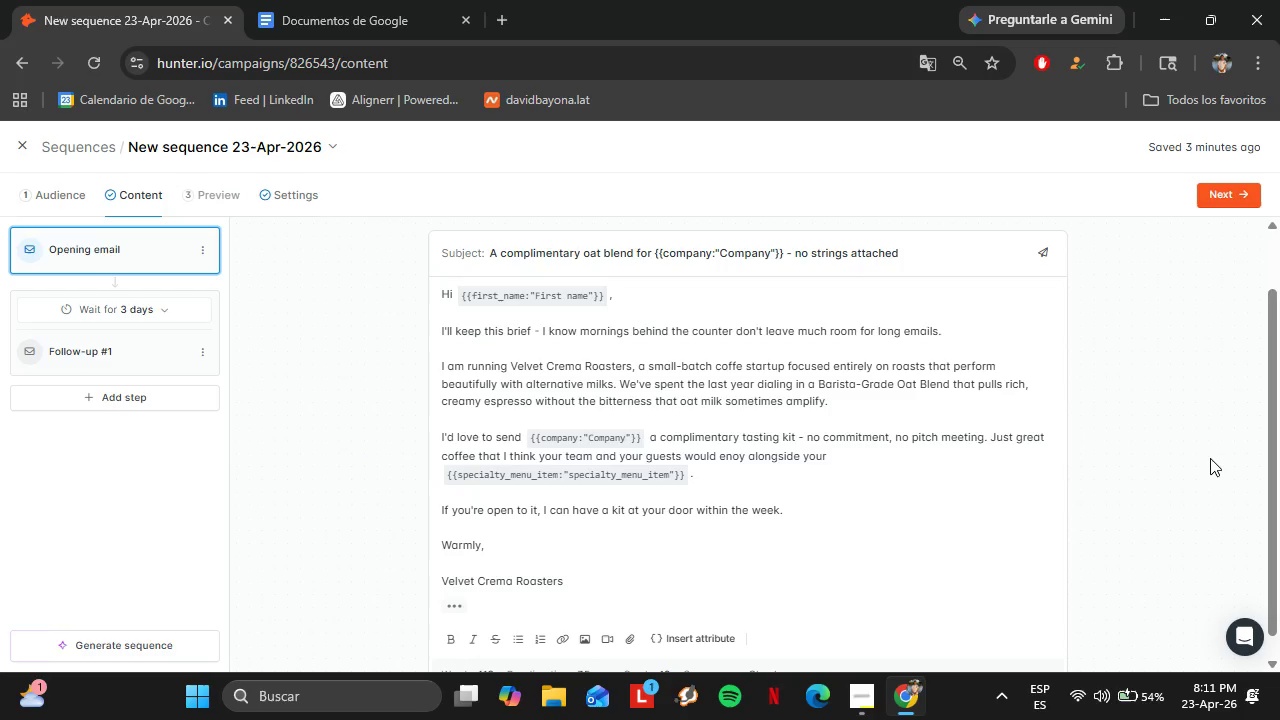 
key(PrintScreen)
 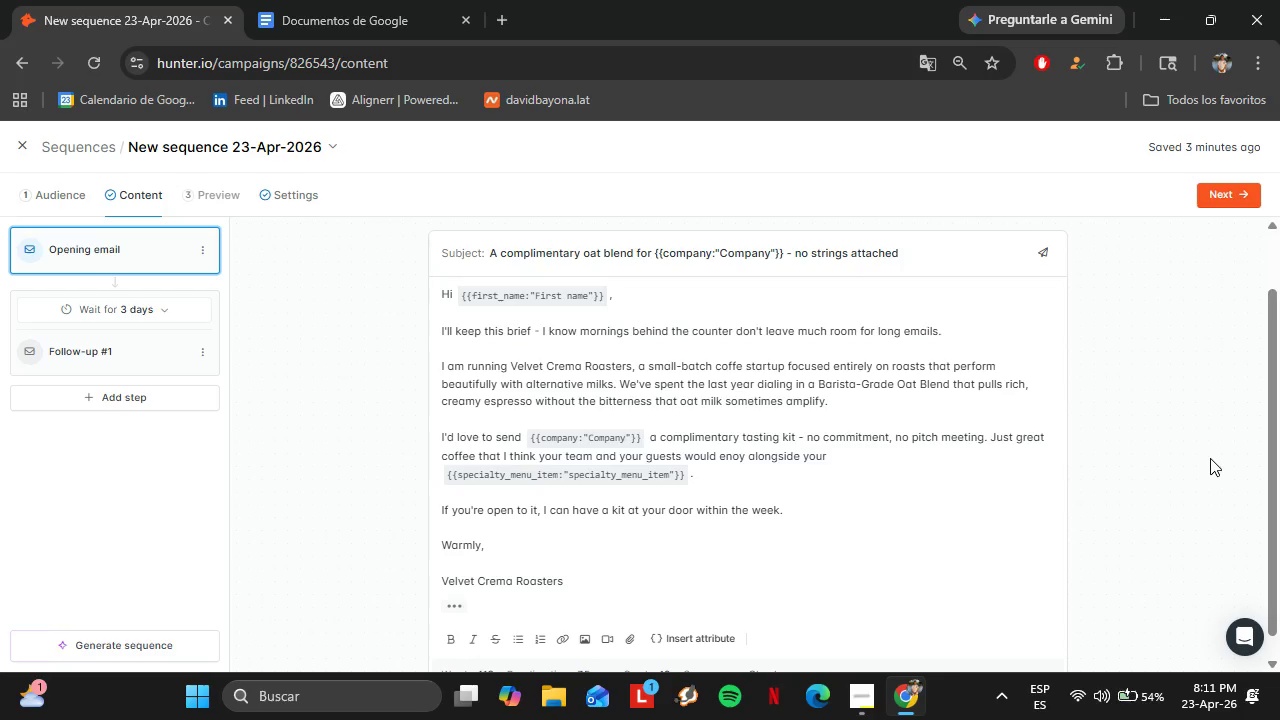 
wait(9.09)
 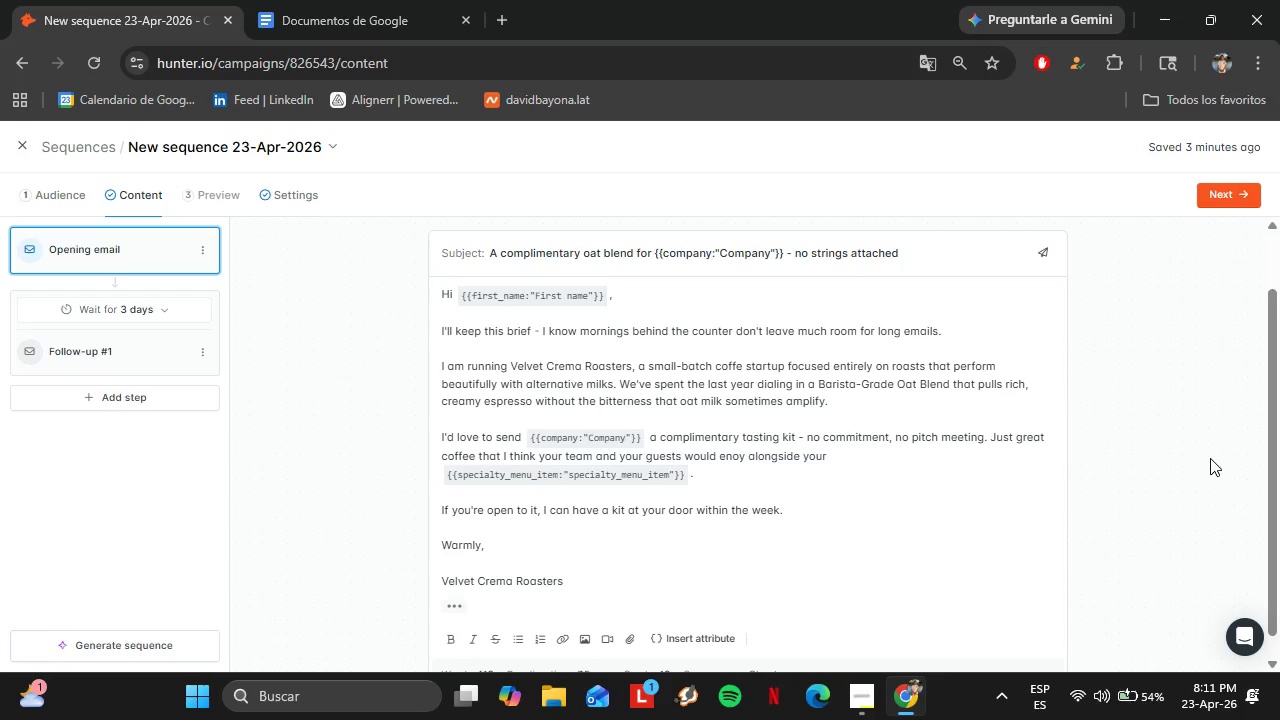 
left_click_drag(start_coordinate=[0, 122], to_coordinate=[1259, 644])
 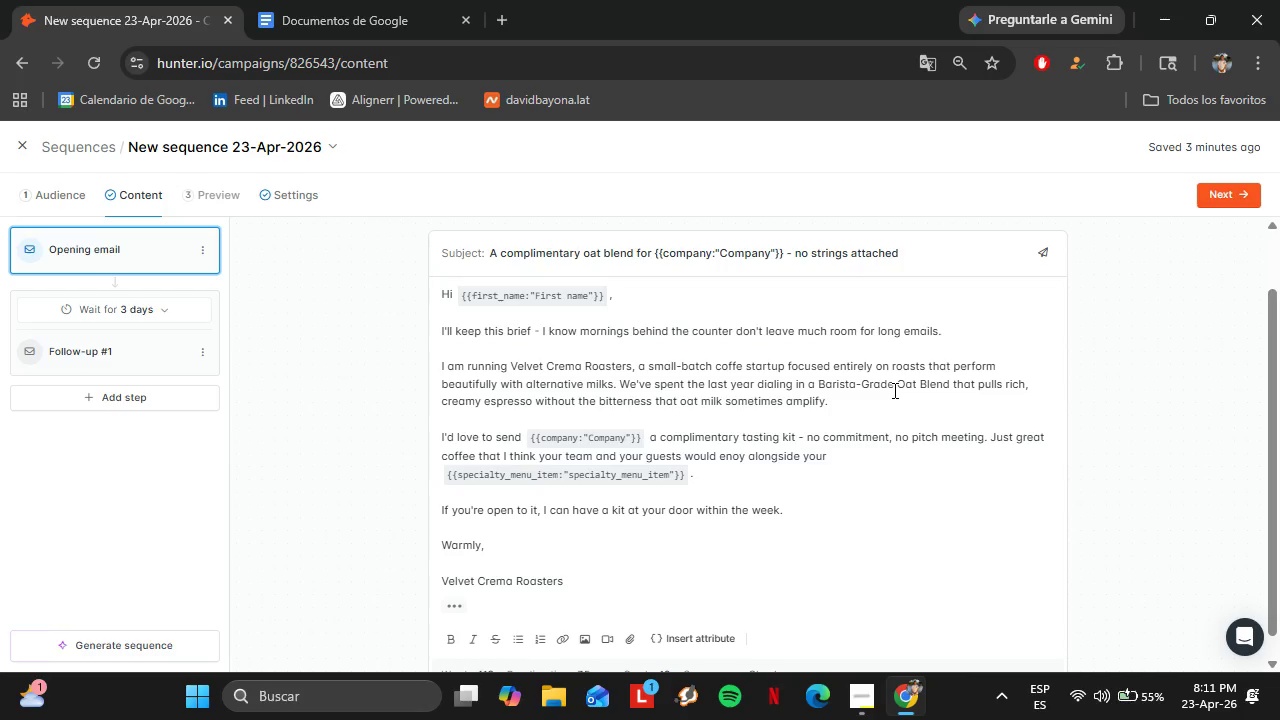 
scroll: coordinate [1203, 302], scroll_direction: down, amount: 1.0
 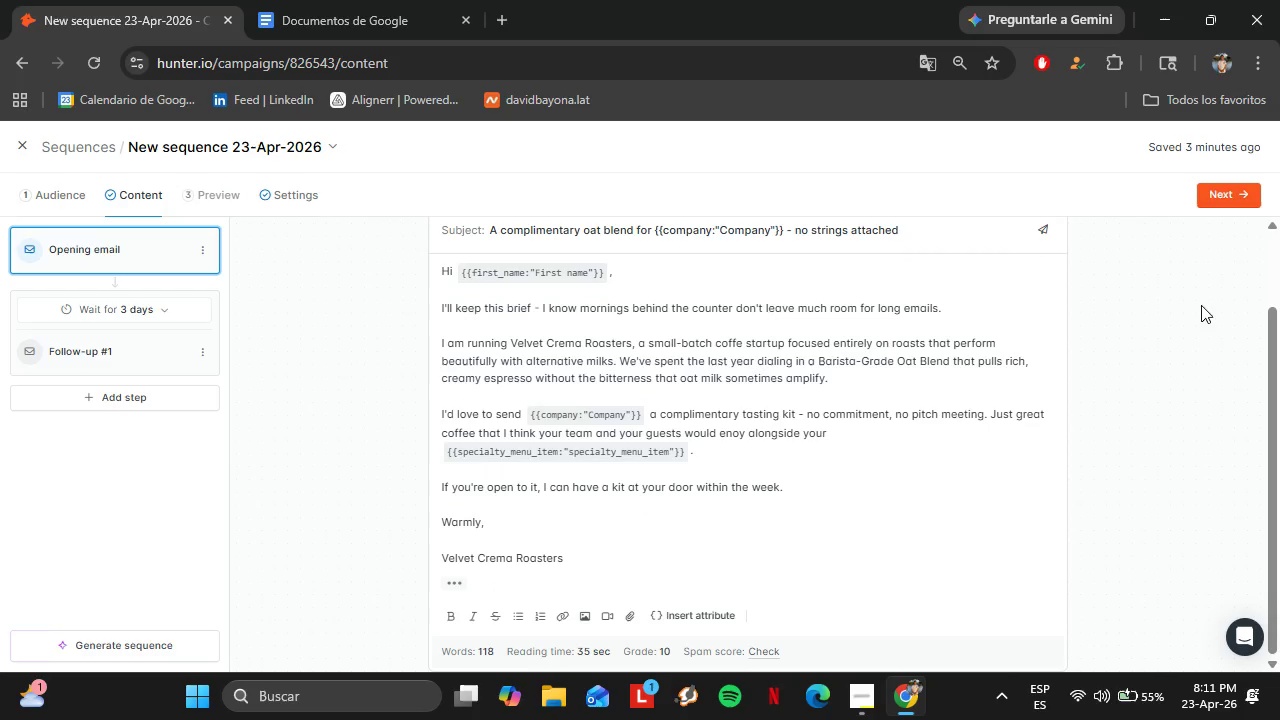 
key(PrintScreen)
 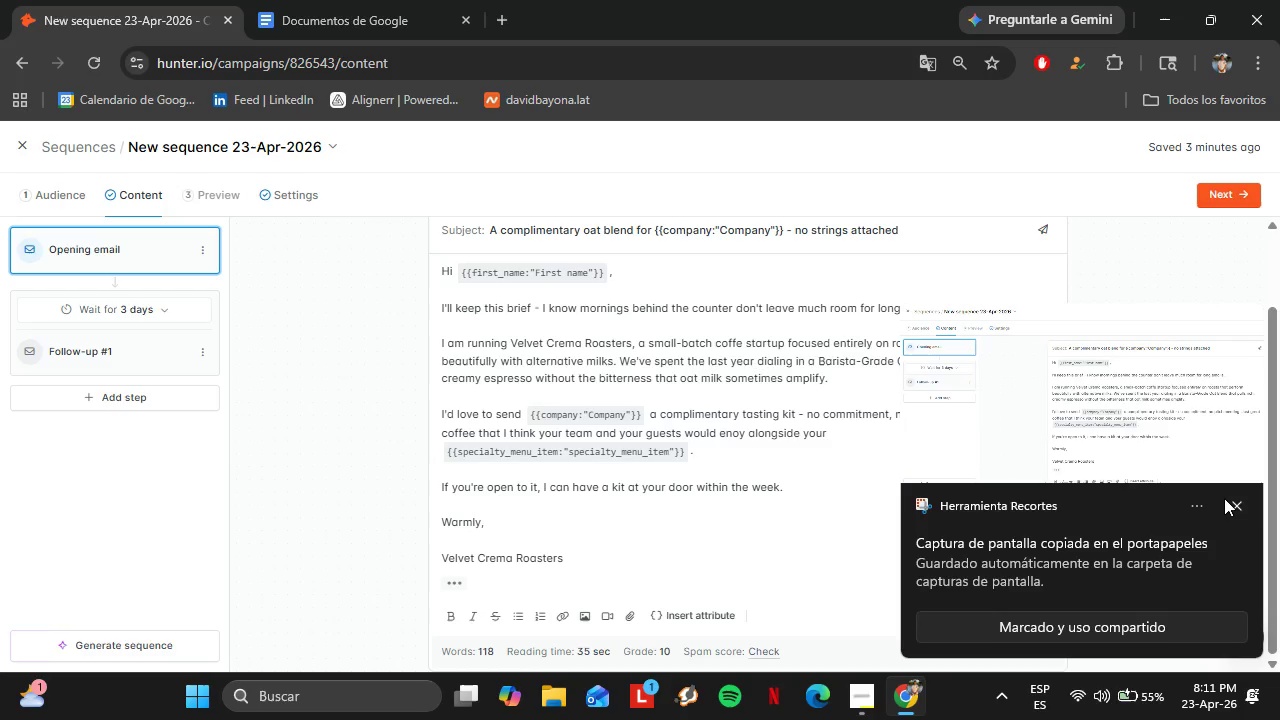 
wait(9.06)
 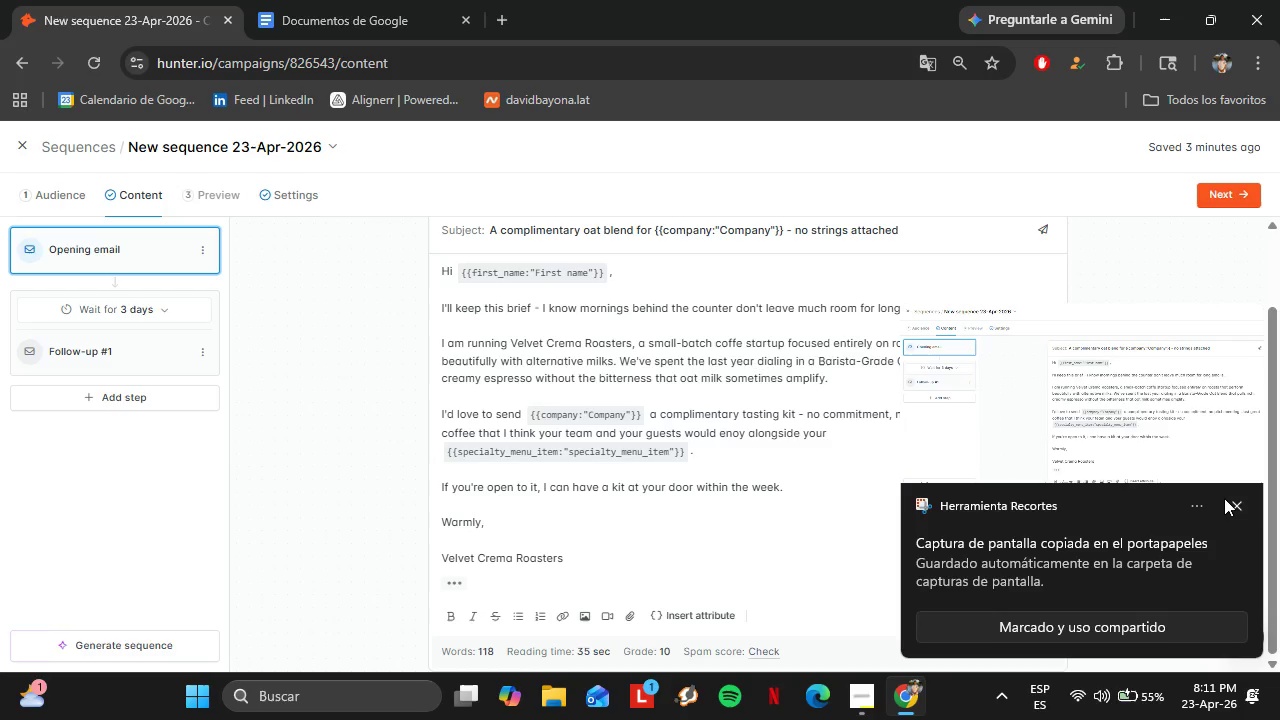 
key(PrintScreen)
 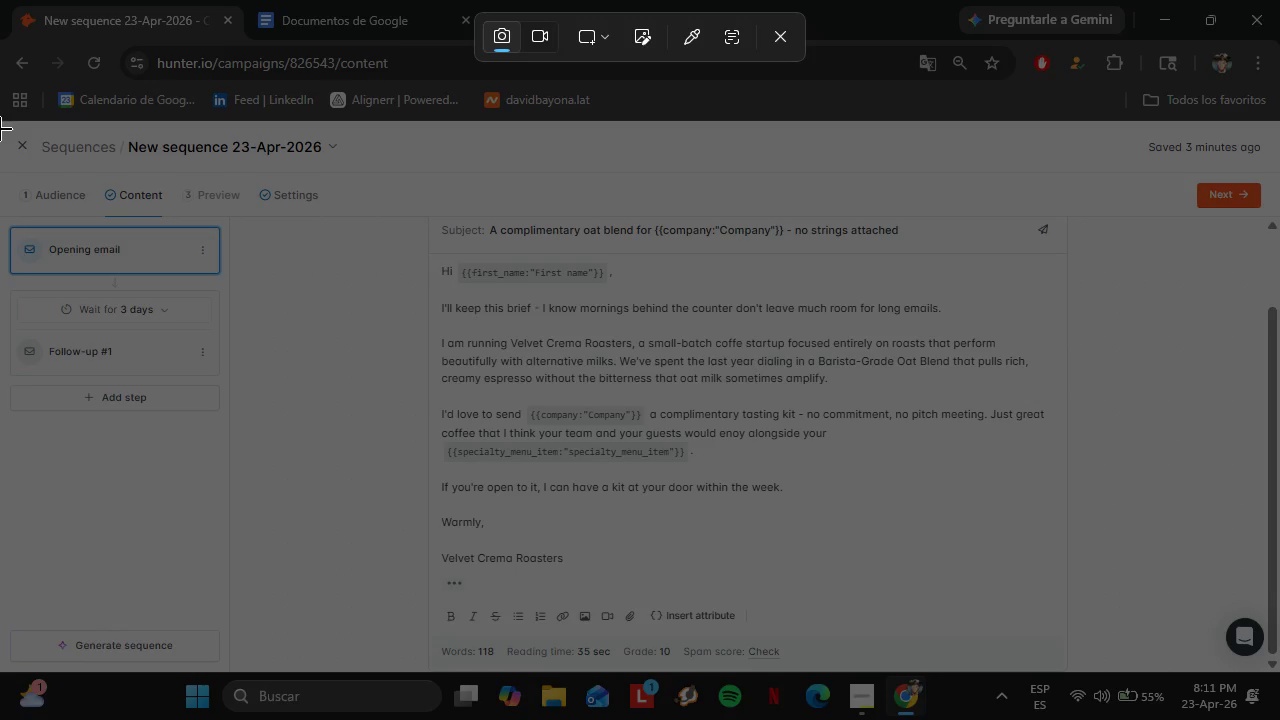 
left_click_drag(start_coordinate=[0, 124], to_coordinate=[1264, 669])
 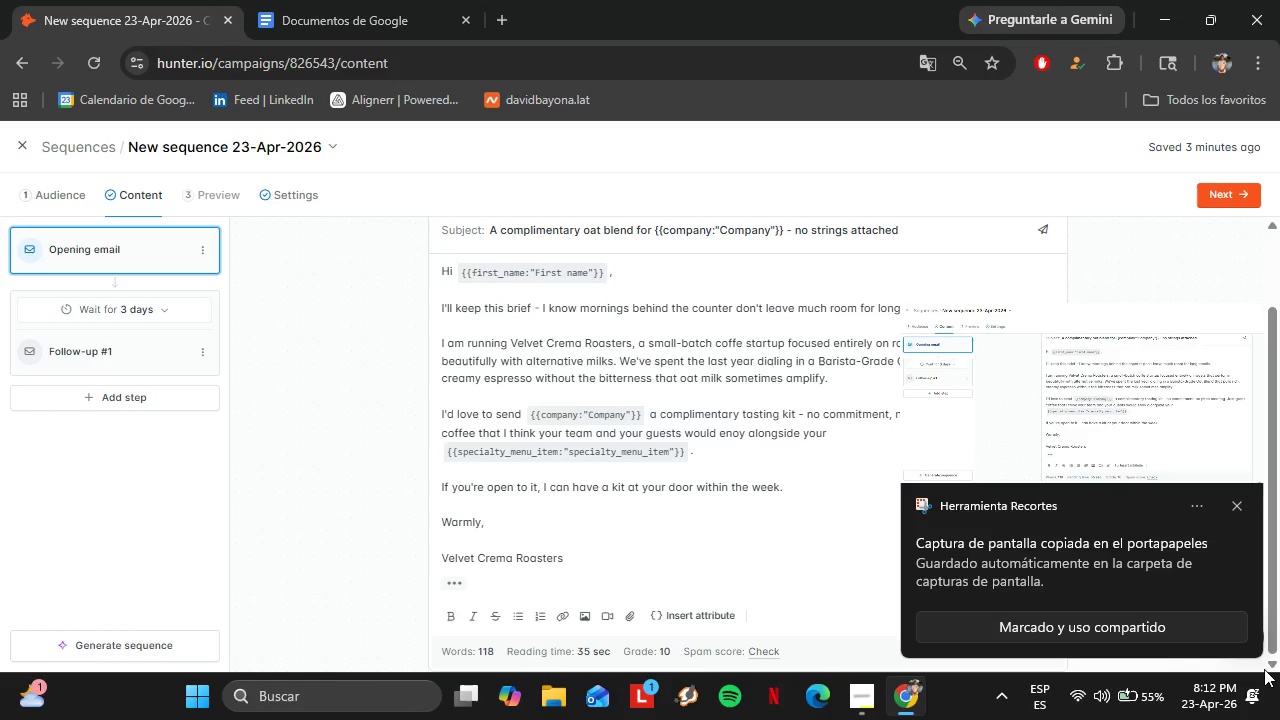 
wait(9.47)
 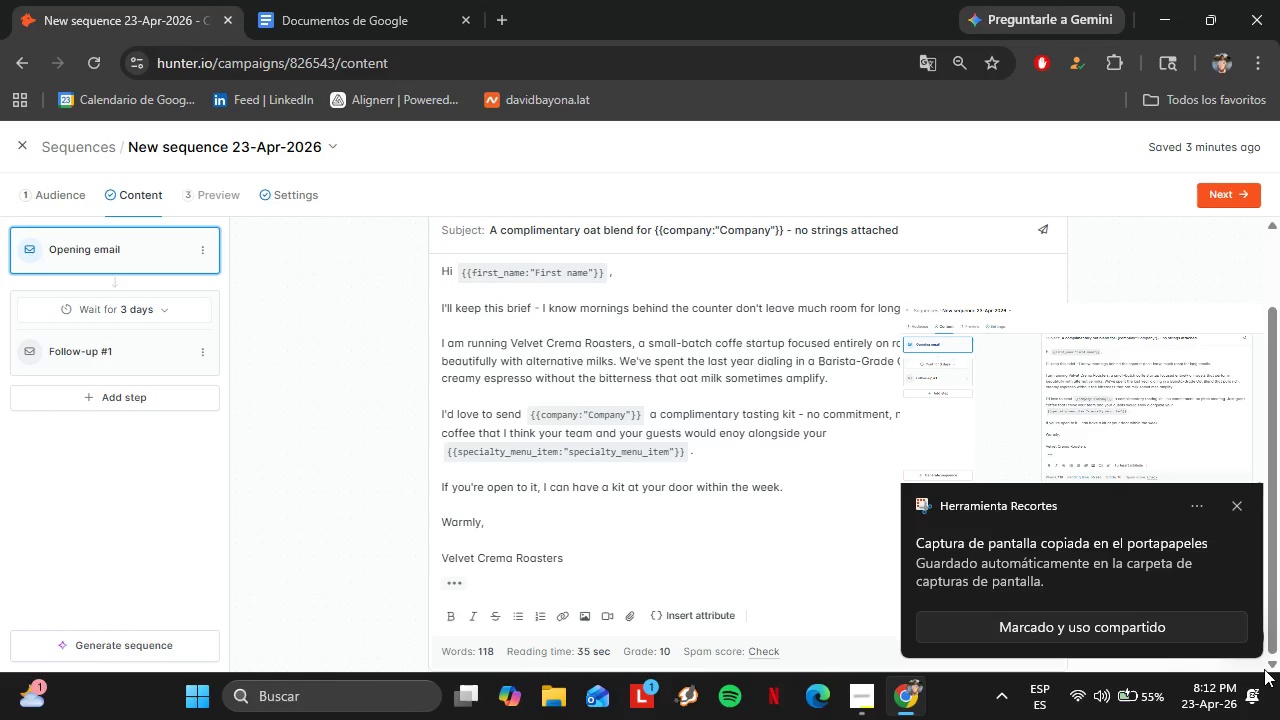 
left_click([77, 343])
 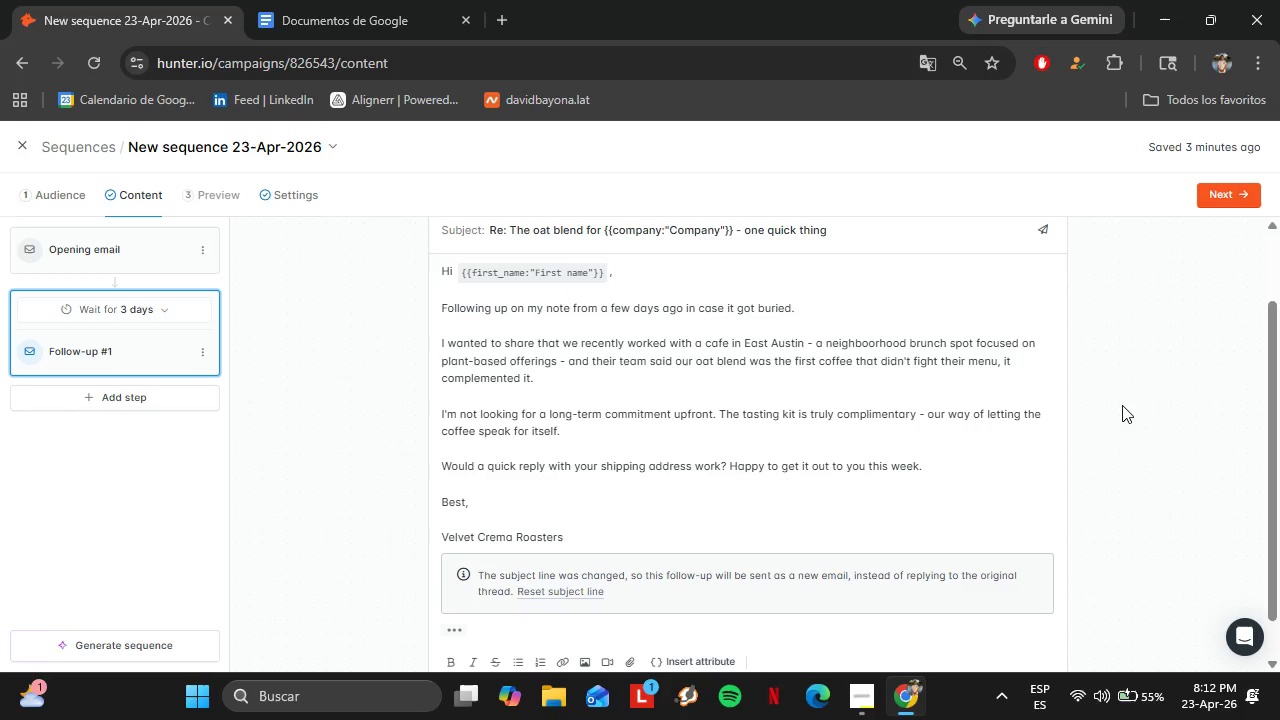 
key(PrintScreen)
 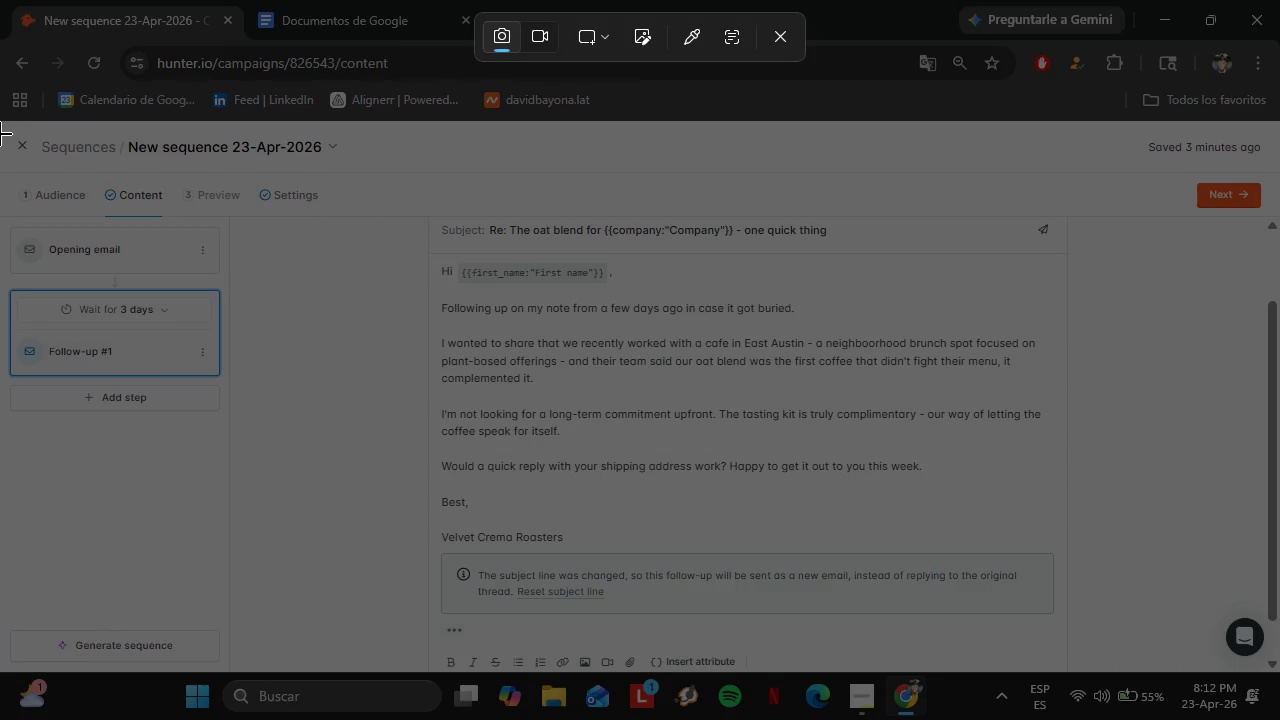 
left_click_drag(start_coordinate=[0, 126], to_coordinate=[1269, 671])
 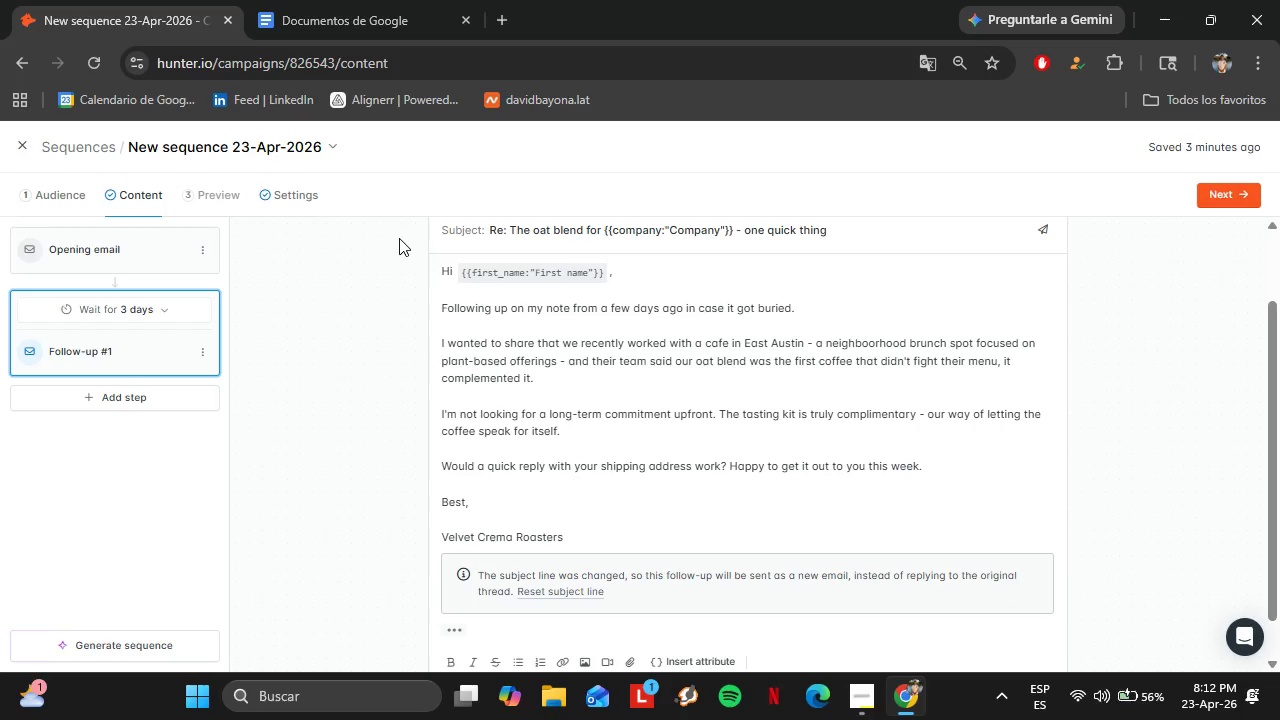 
wait(22.09)
 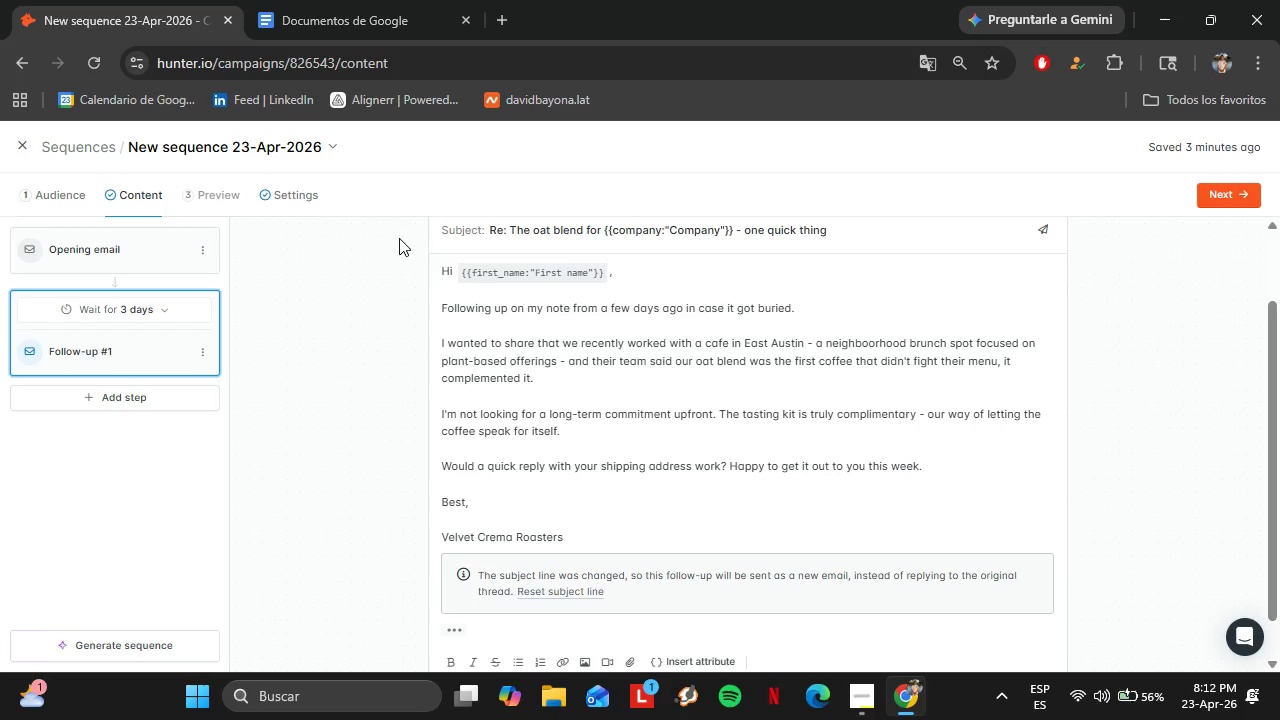 
mouse_move([468, 389])
 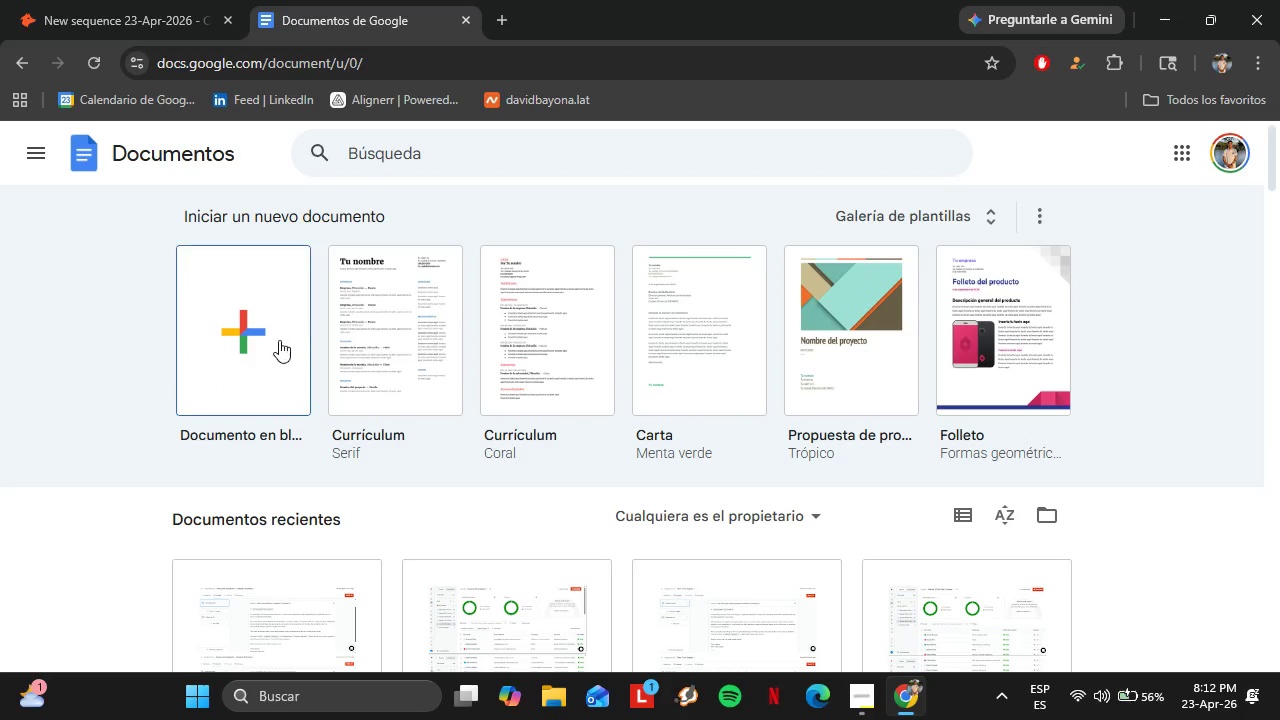 
left_click([267, 340])
 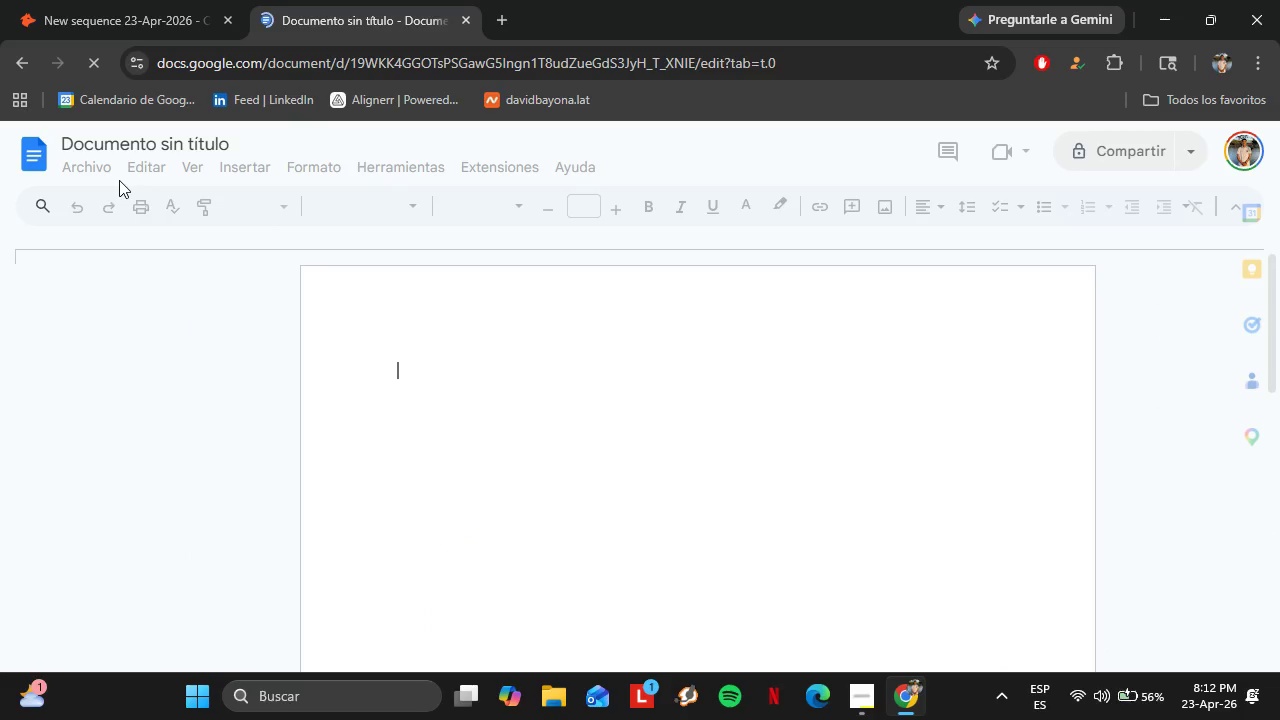 
wait(6.36)
 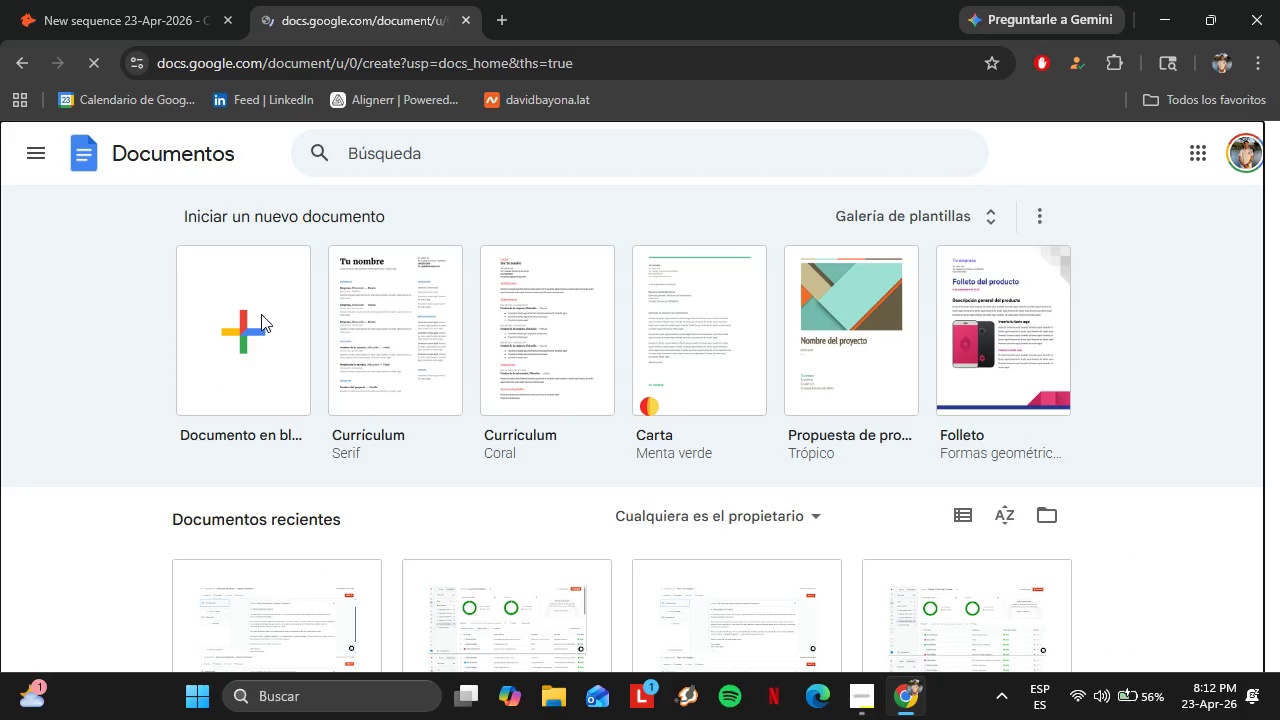 
left_click([87, 169])
 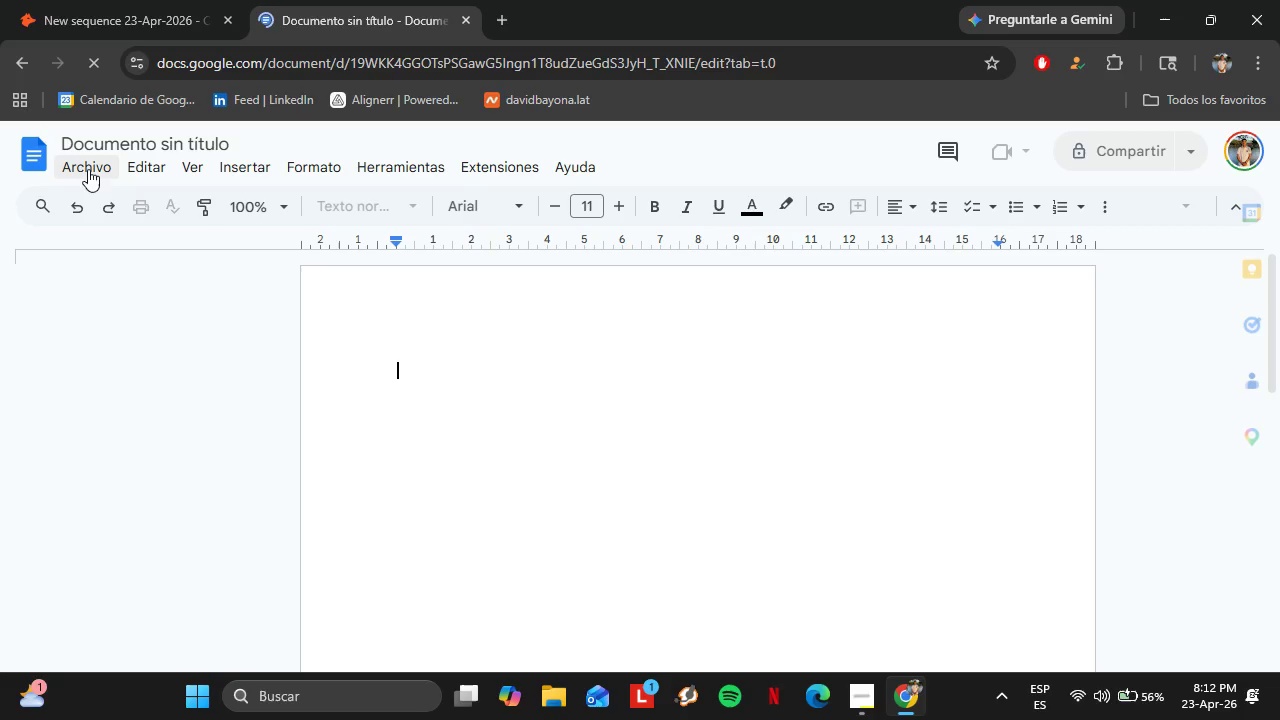 
mouse_move([494, 397])
 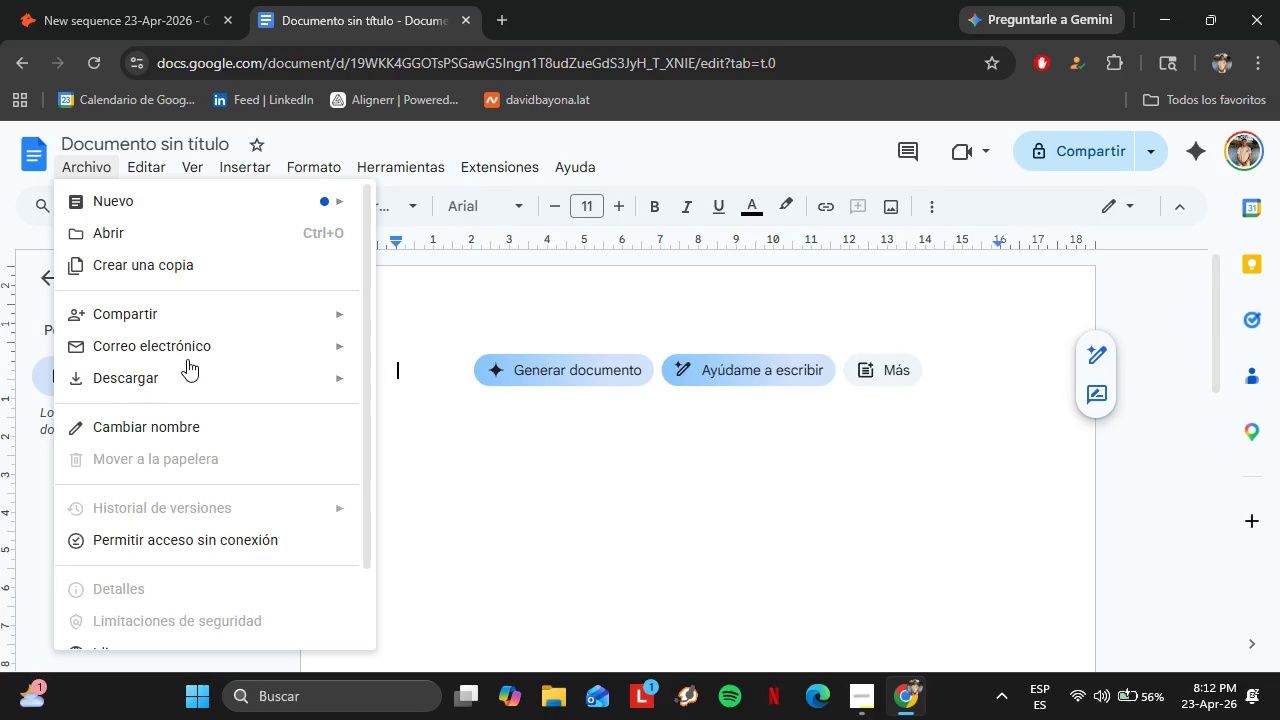 
left_click([74, 0])
 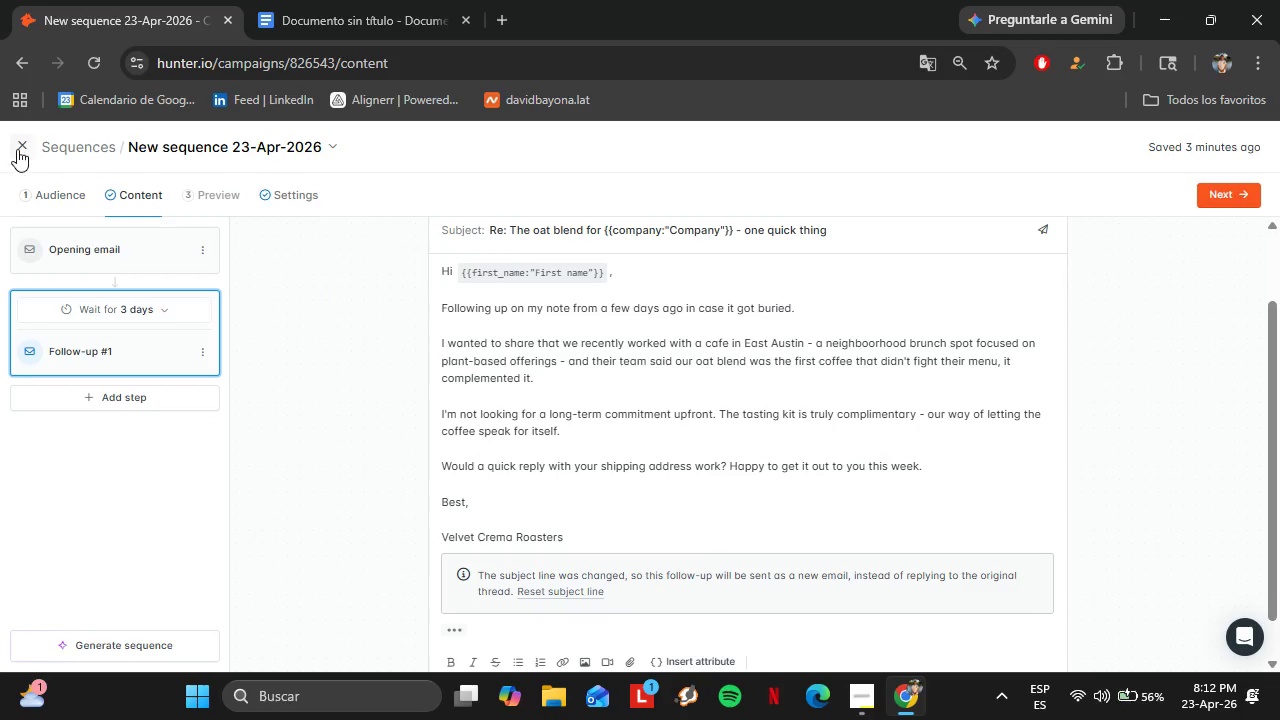 
left_click([21, 147])
 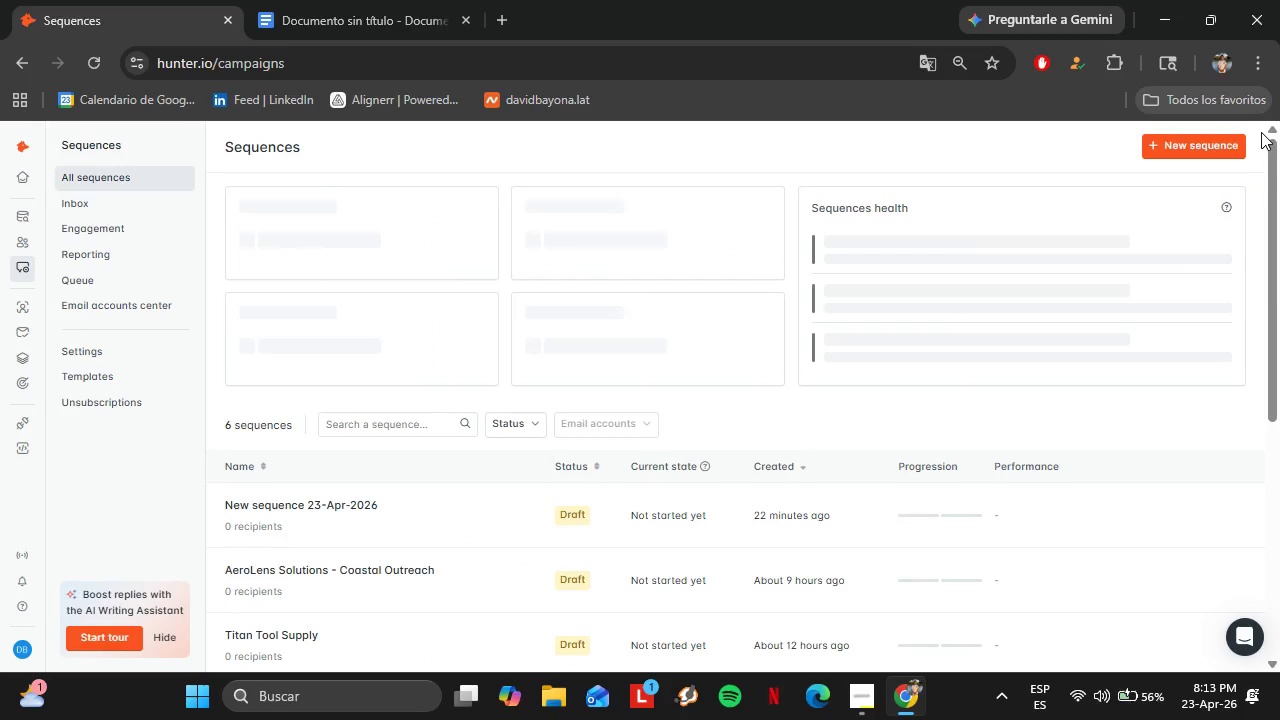 
wait(5.14)
 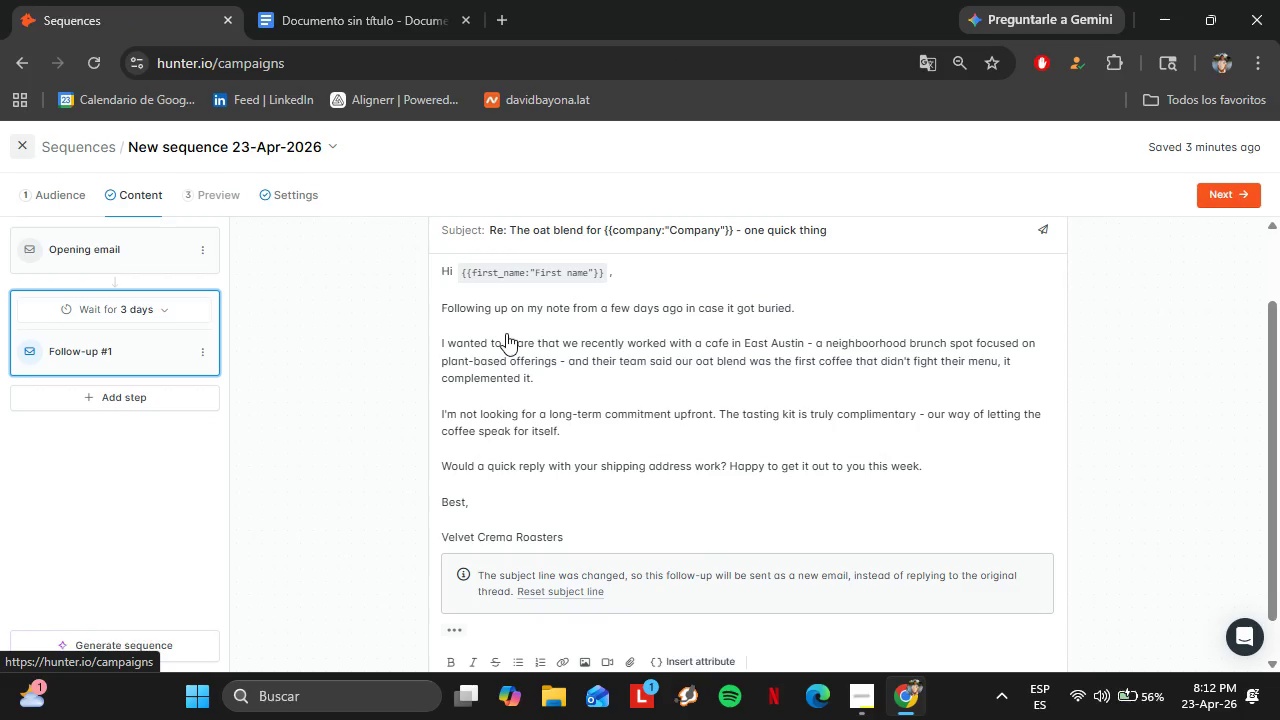 
double_click([1204, 460])
 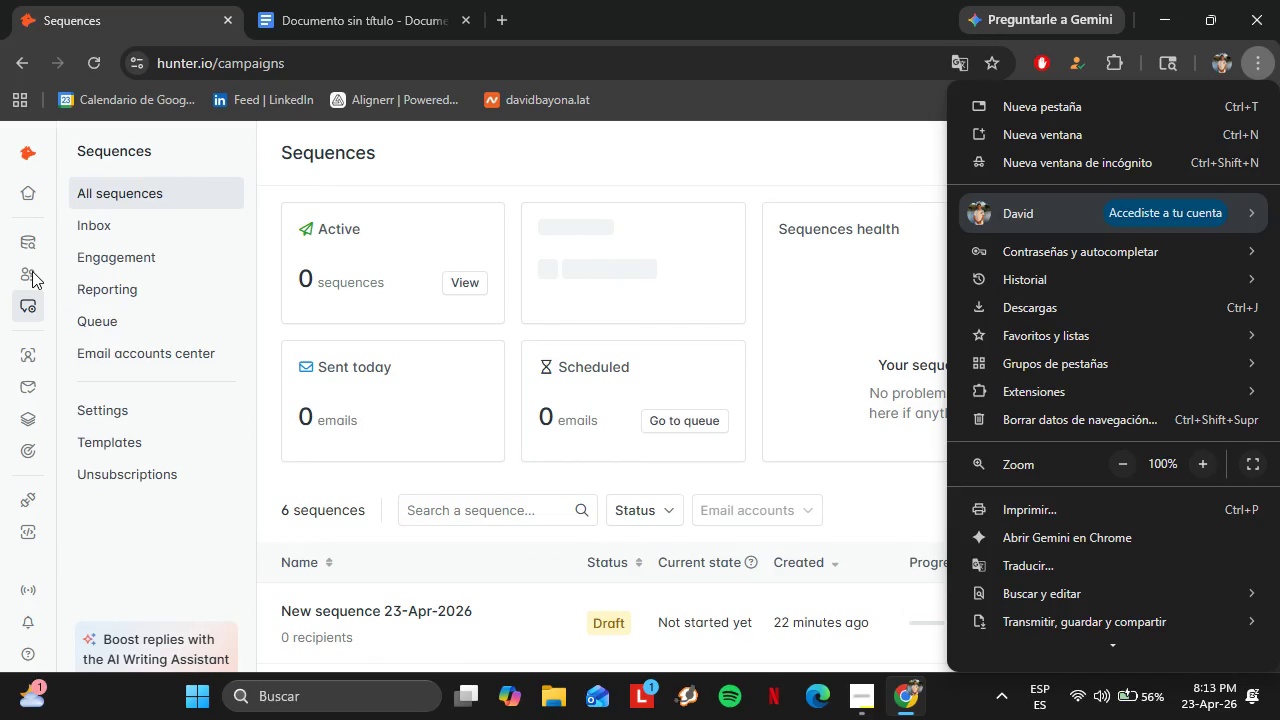 
double_click([24, 271])
 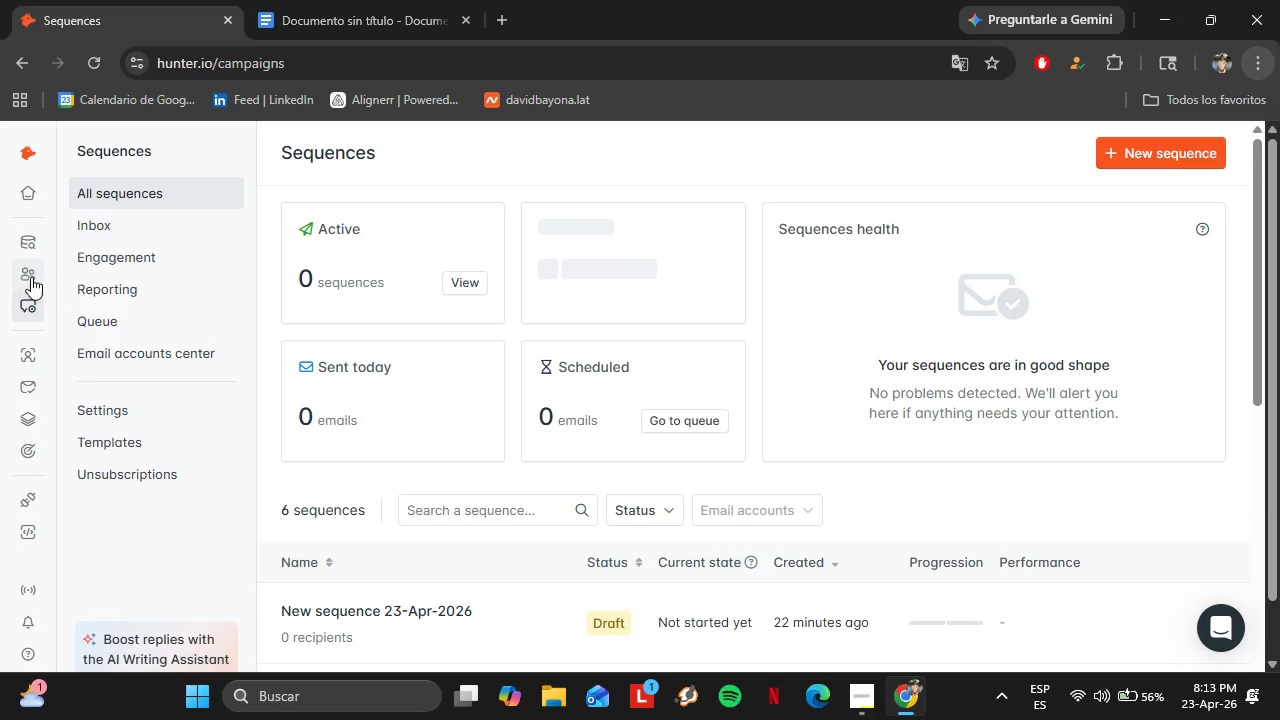 
left_click([32, 276])
 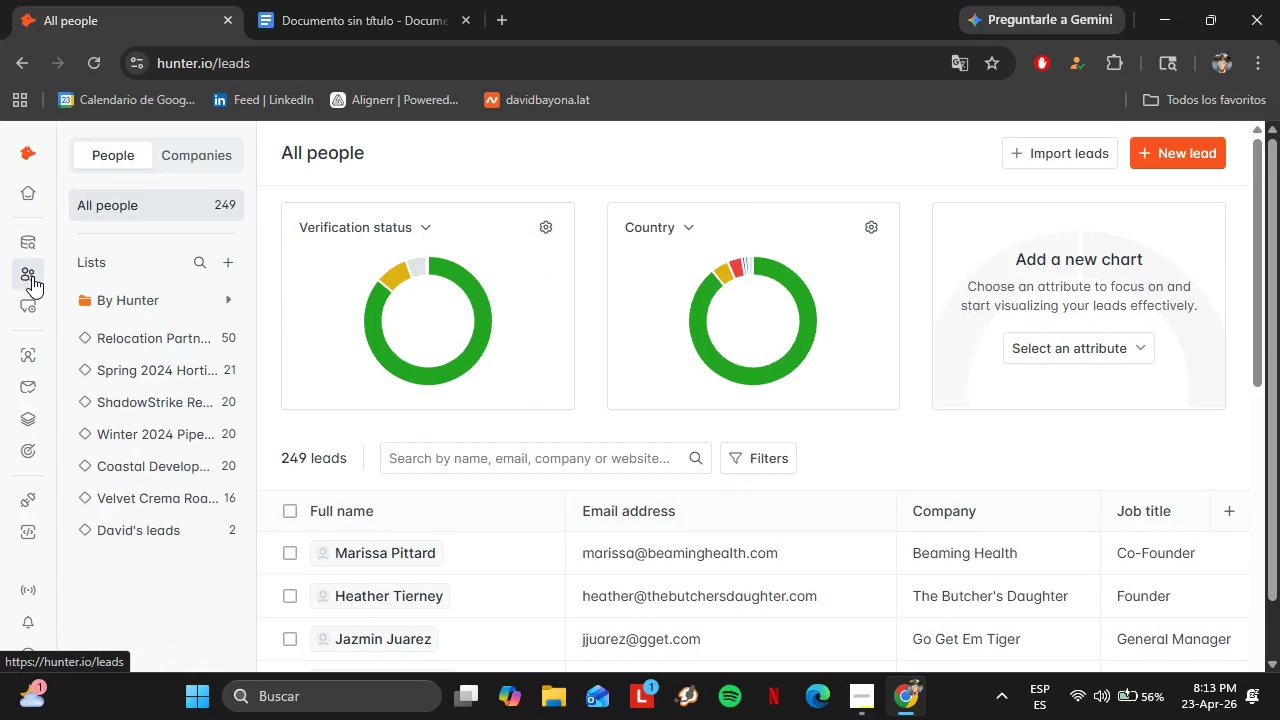 
wait(11.61)
 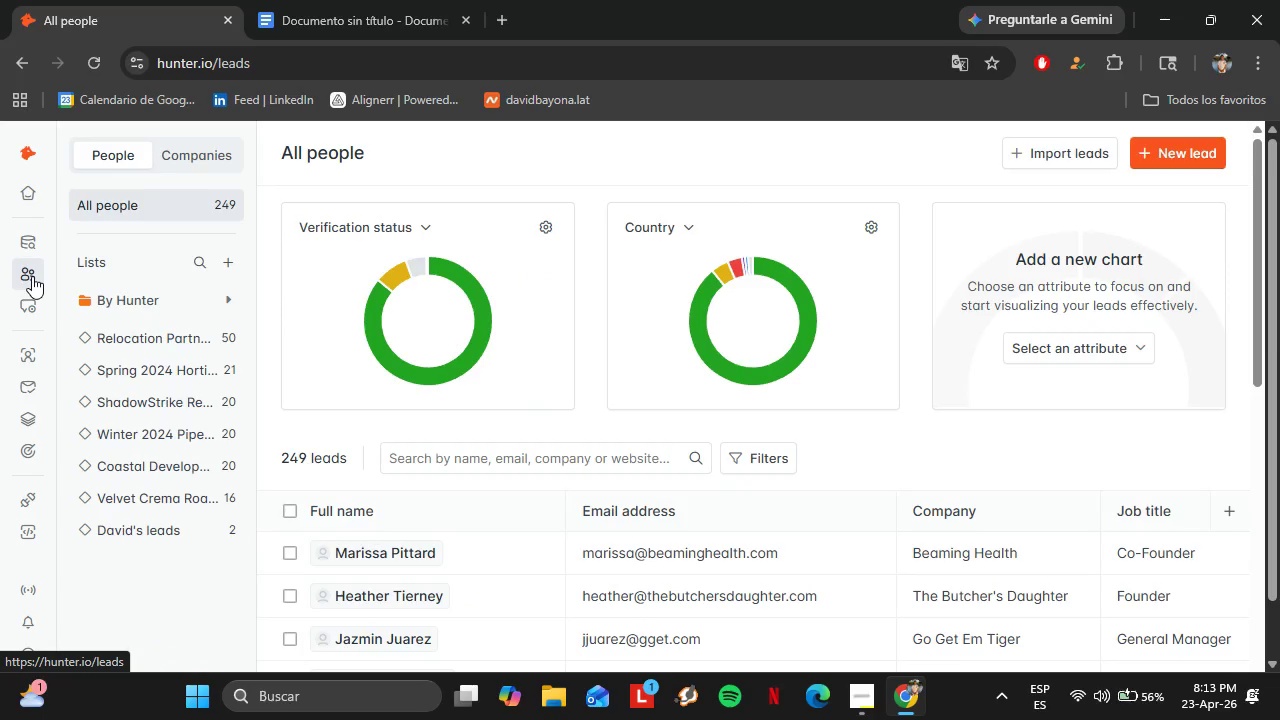 
left_click([219, 497])
 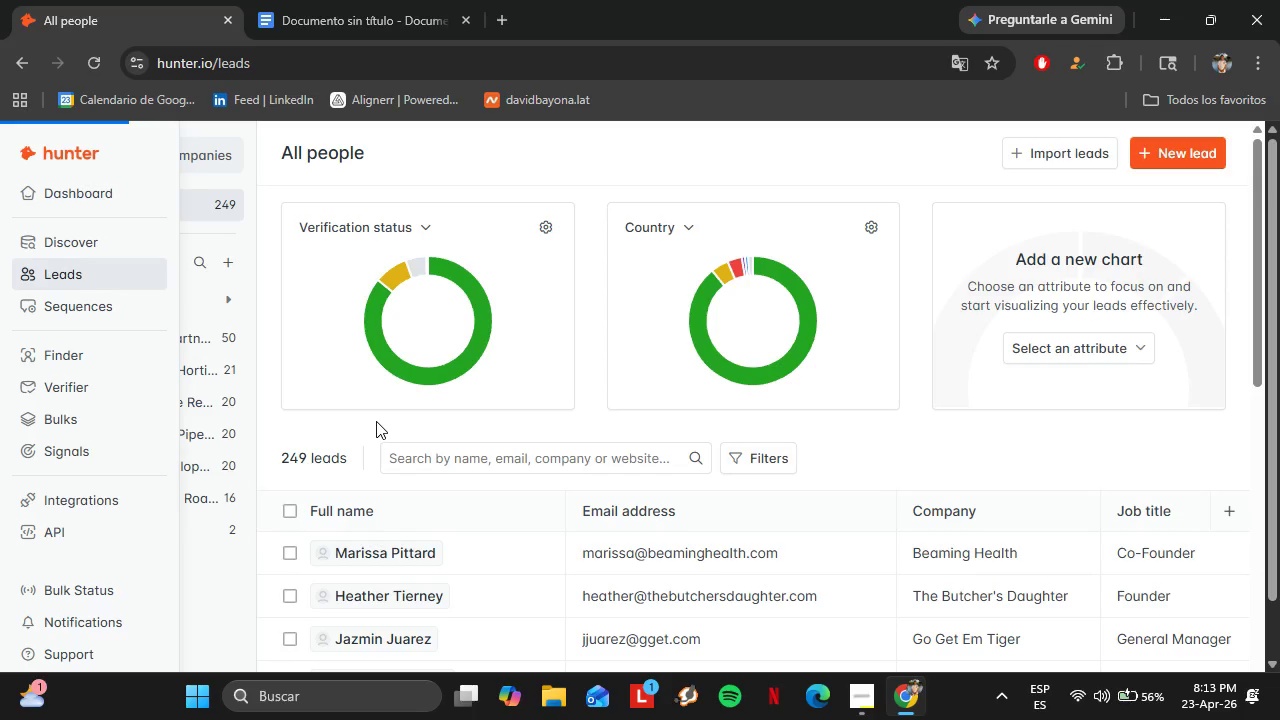 
left_click([56, 363])
 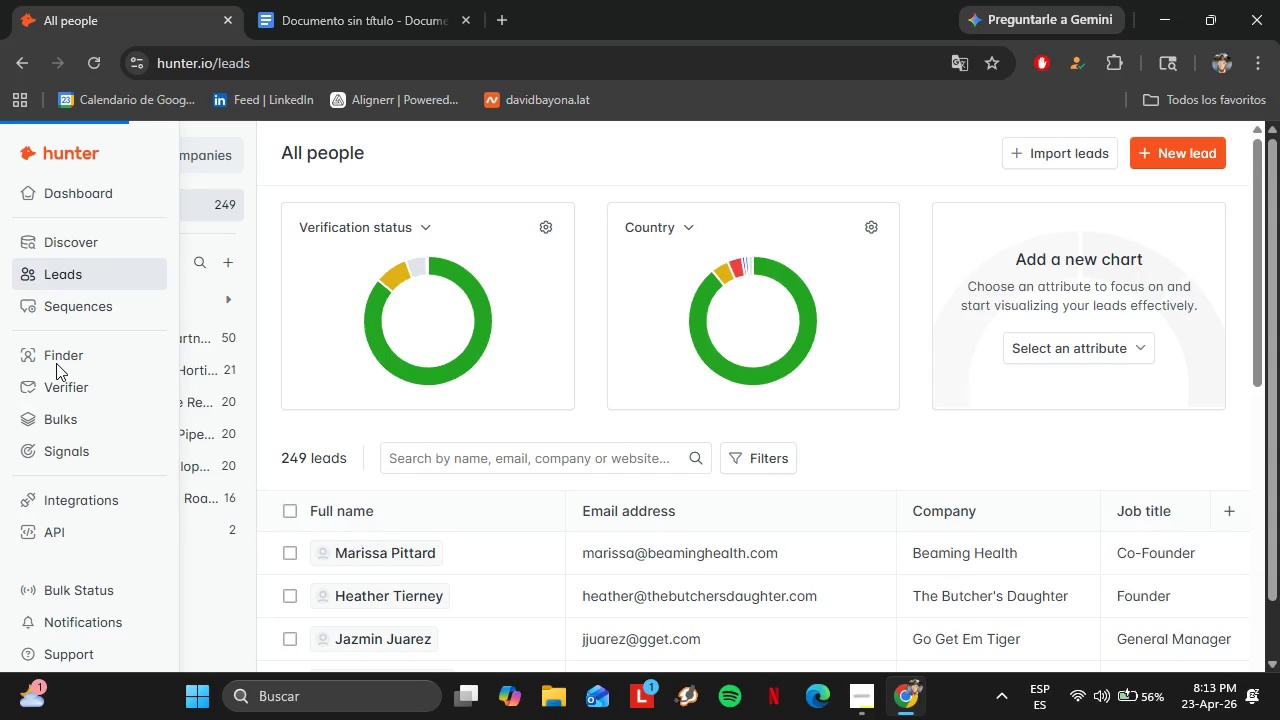 
wait(16.62)
 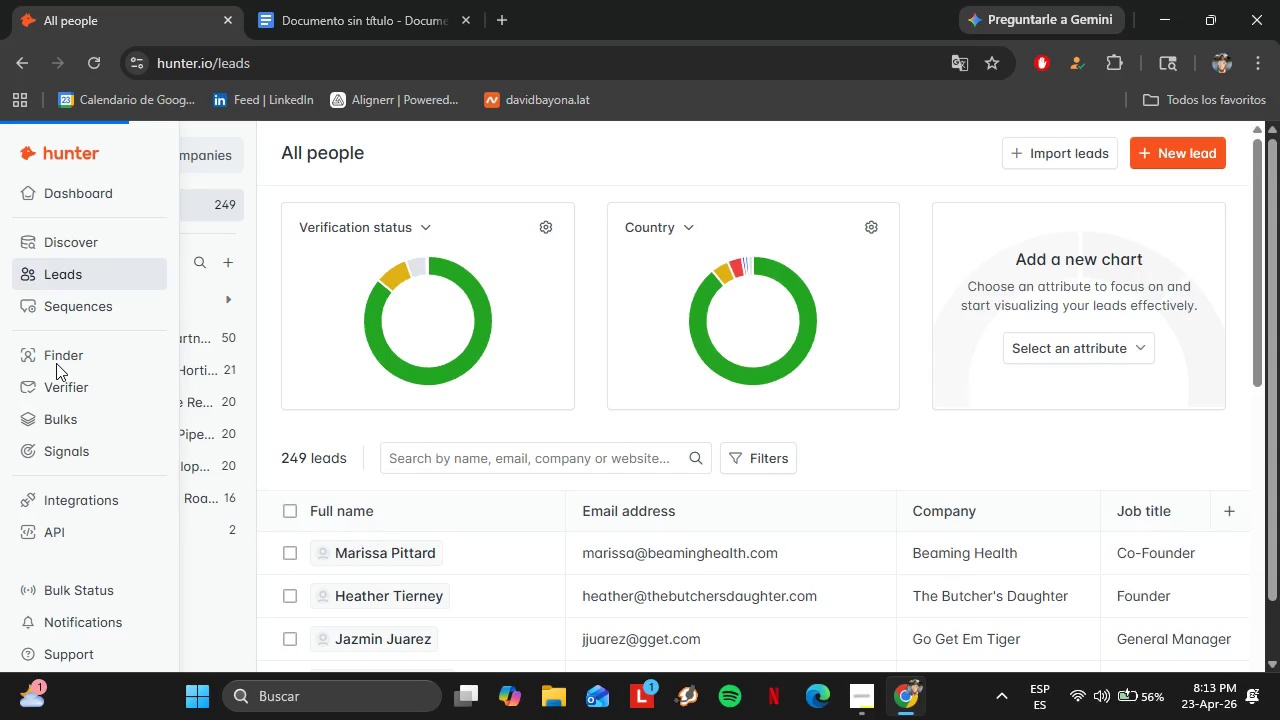 
left_click([678, 294])
 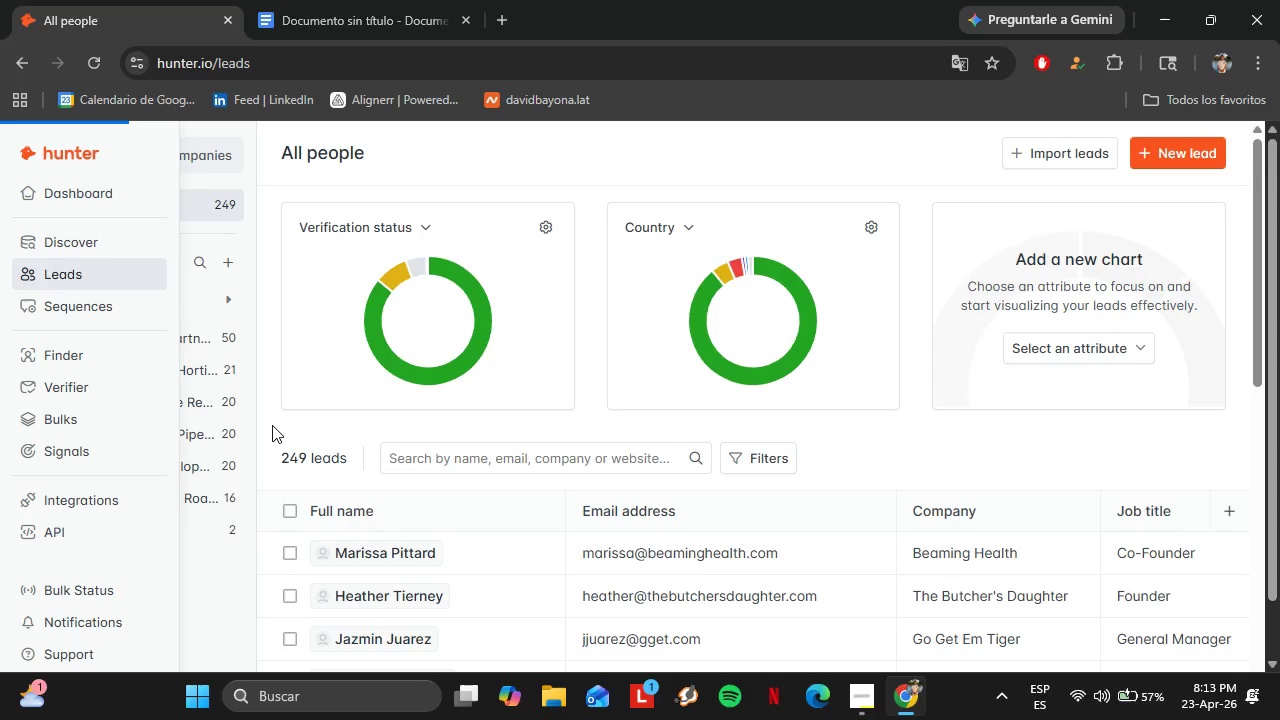 
wait(7.89)
 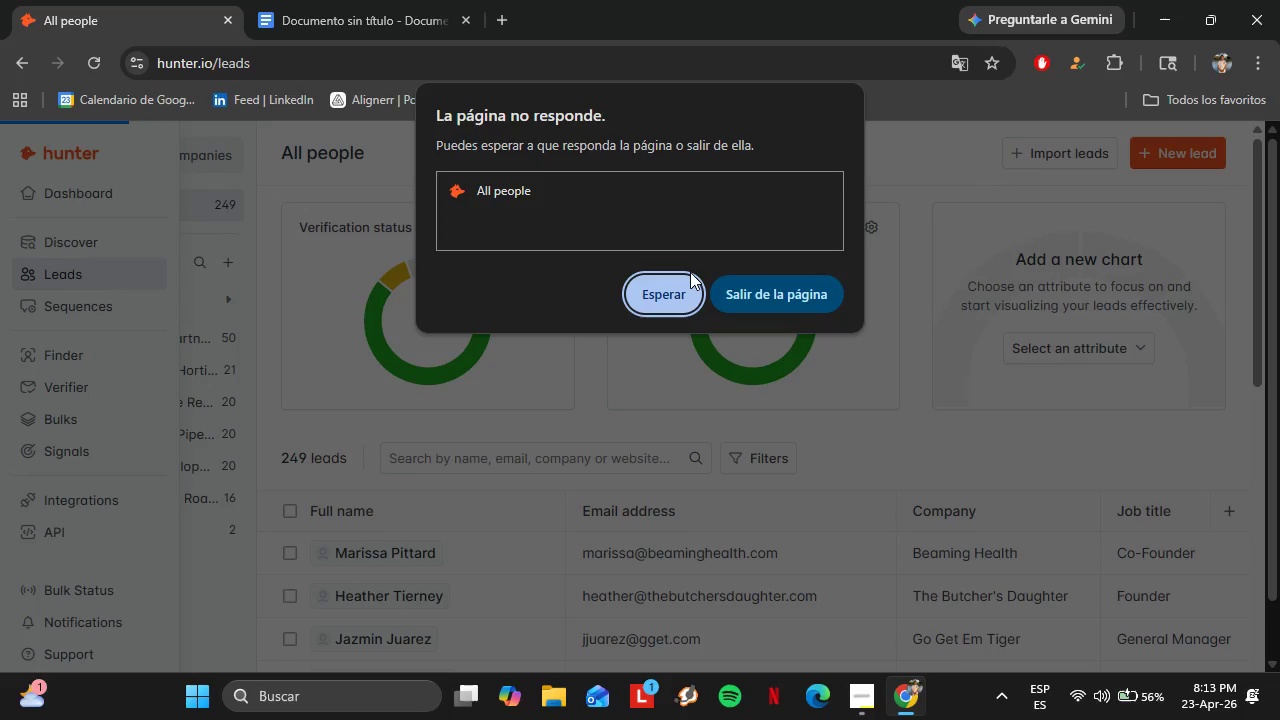 
left_click([23, 355])
 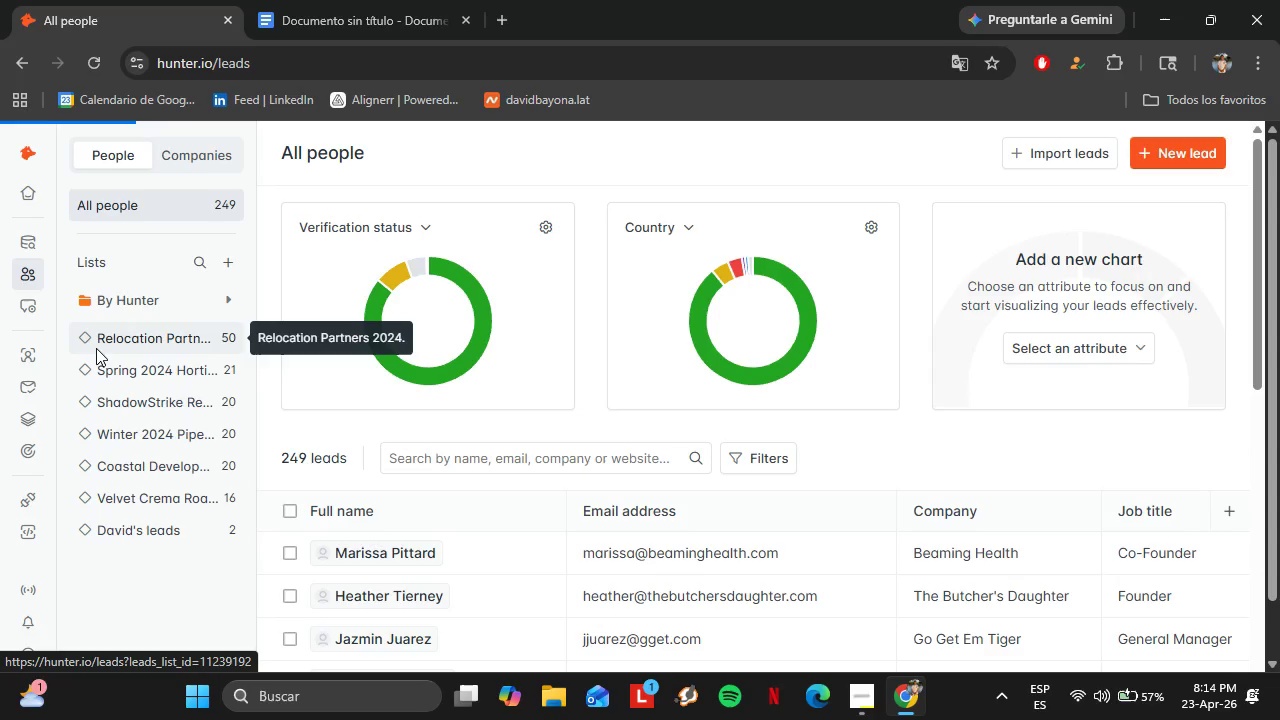 
wait(26.59)
 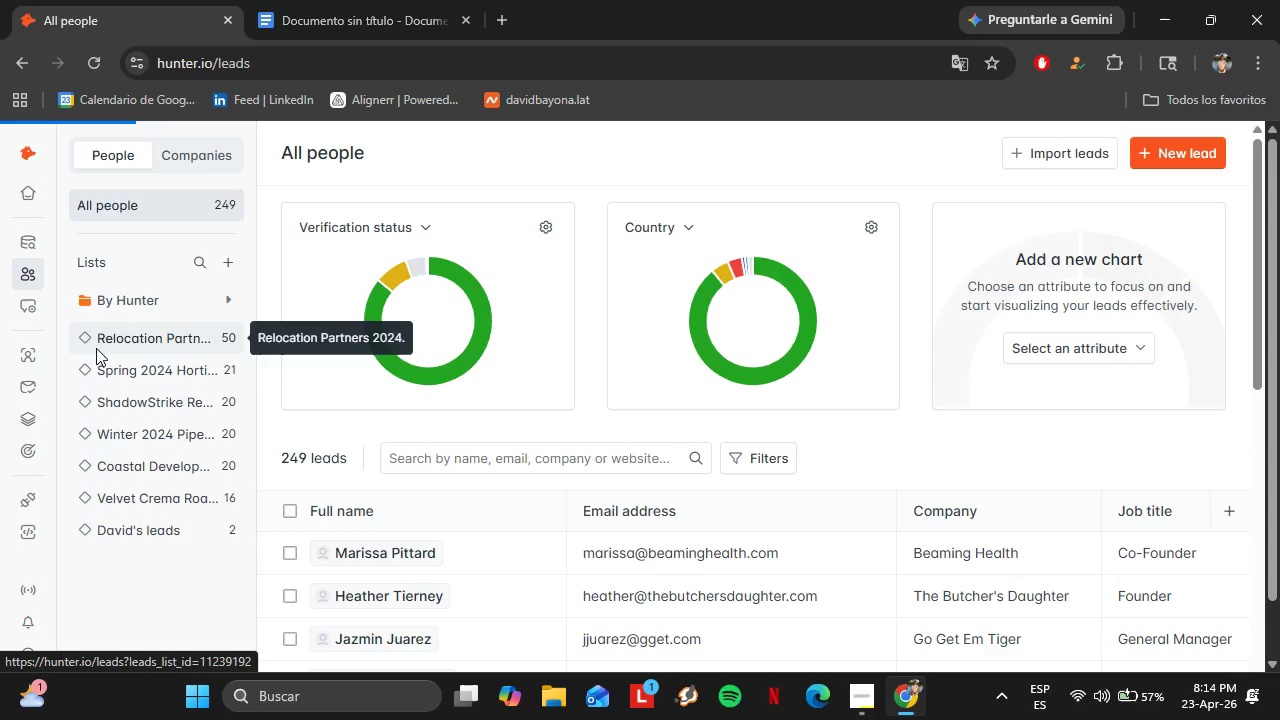 
type(juicepress.com)
 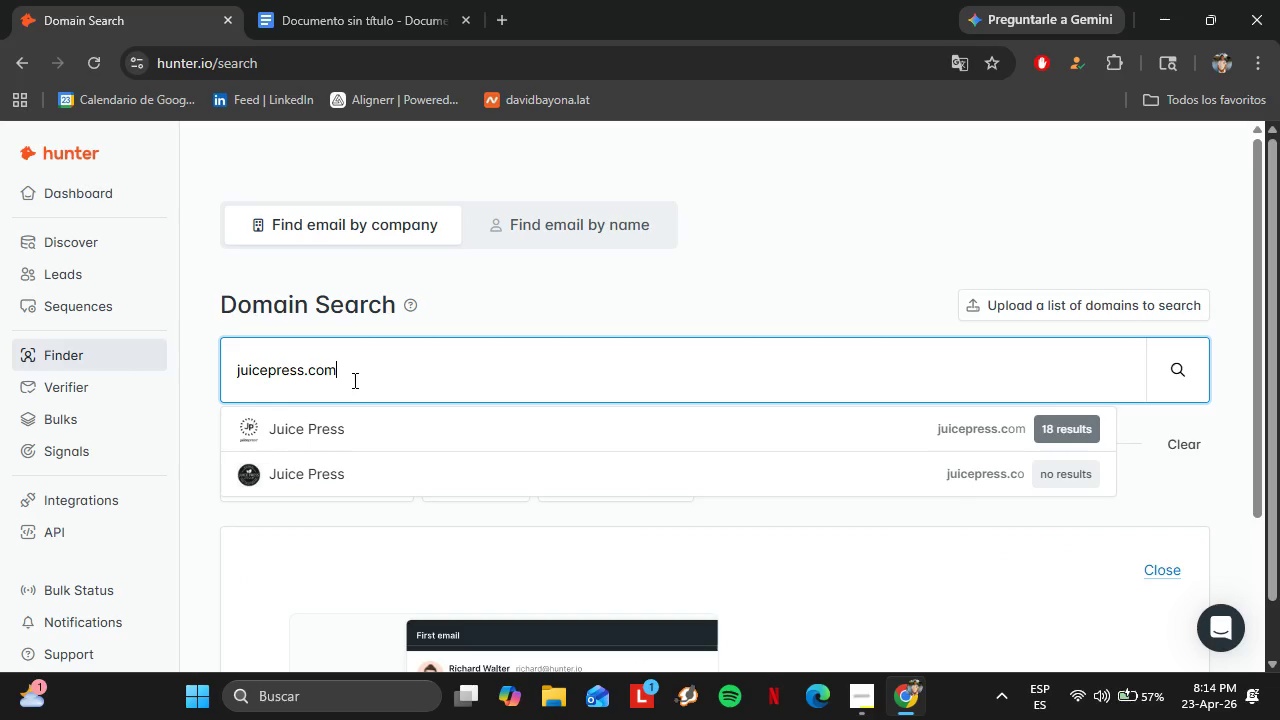 
key(ArrowDown)
 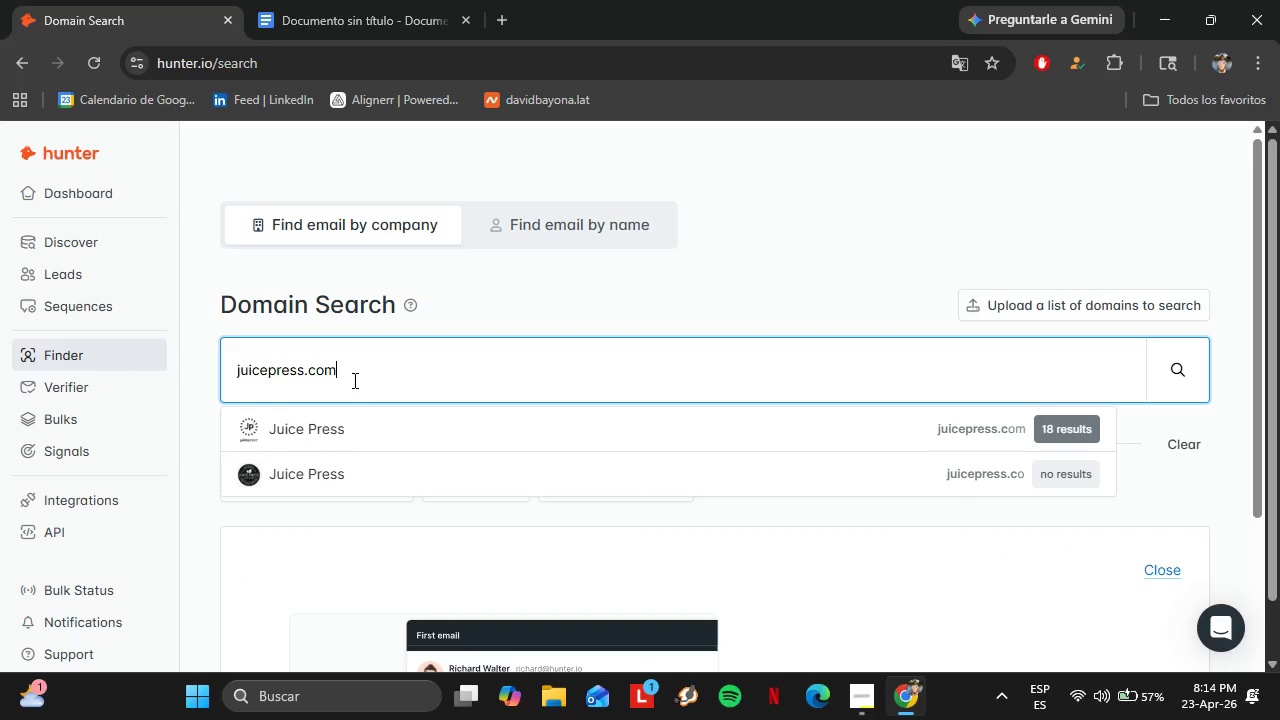 
key(Enter)
 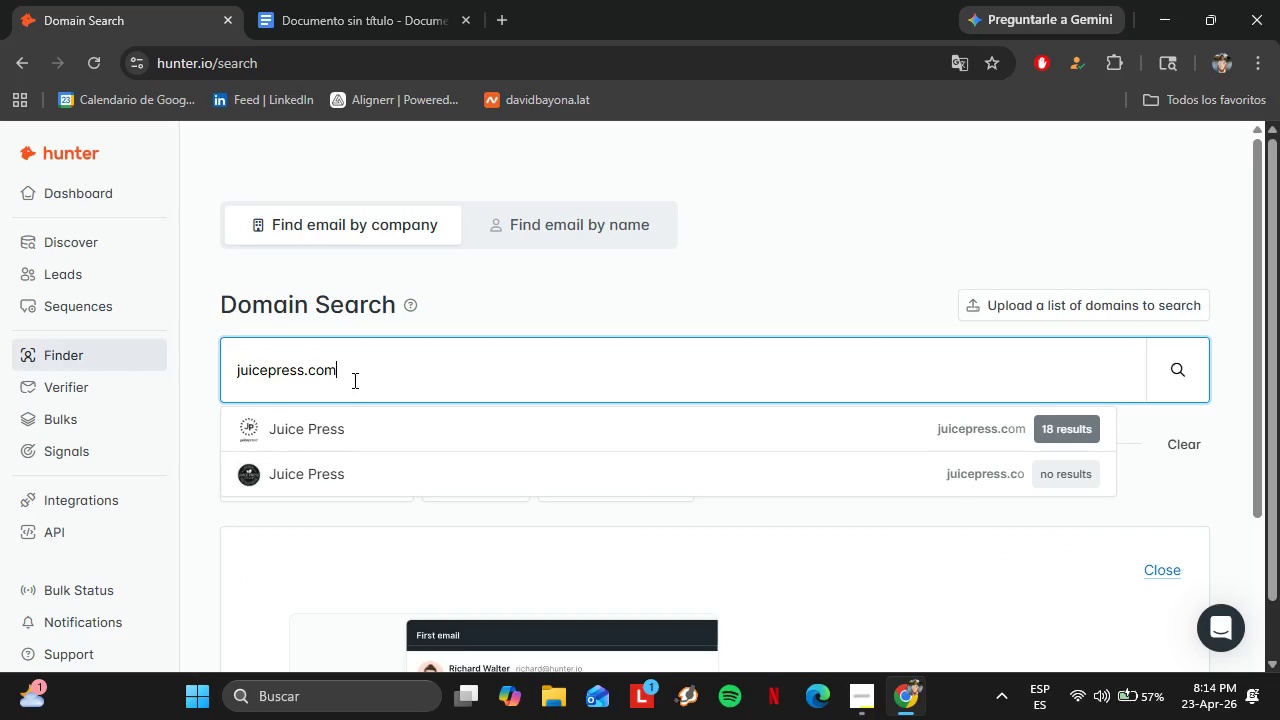 
scroll: coordinate [438, 470], scroll_direction: down, amount: 5.0
 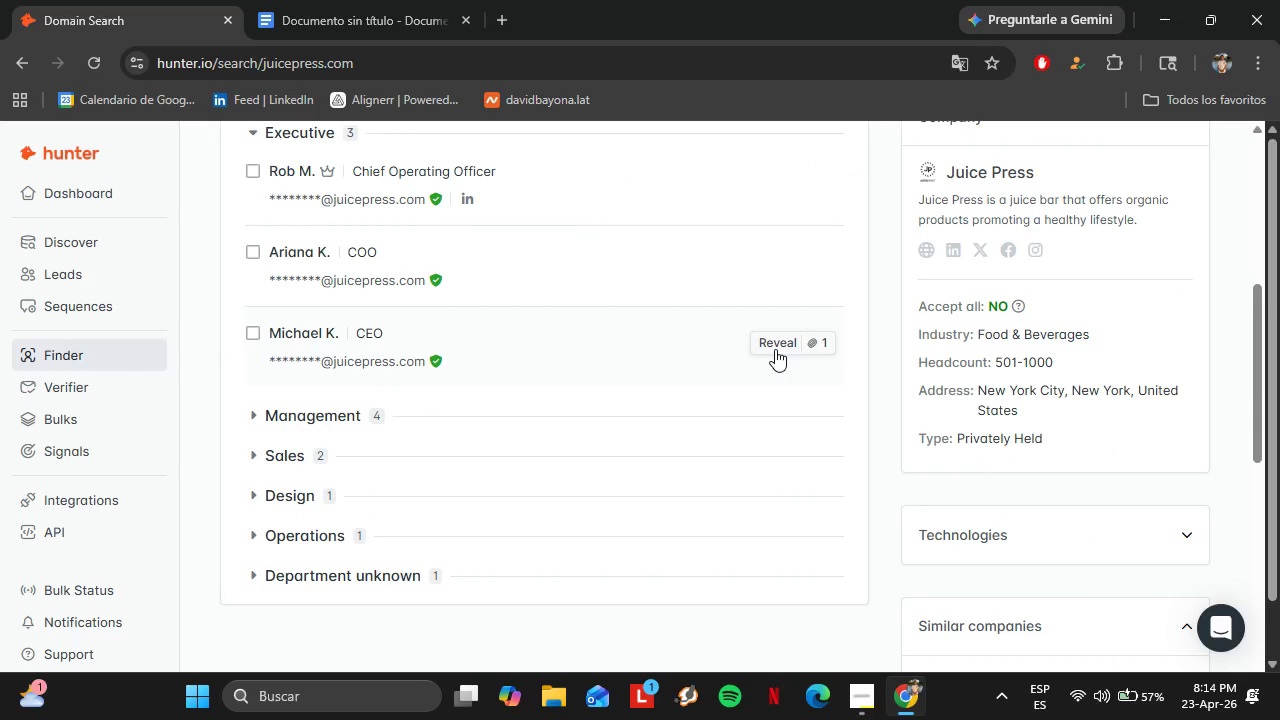 
left_click([775, 349])
 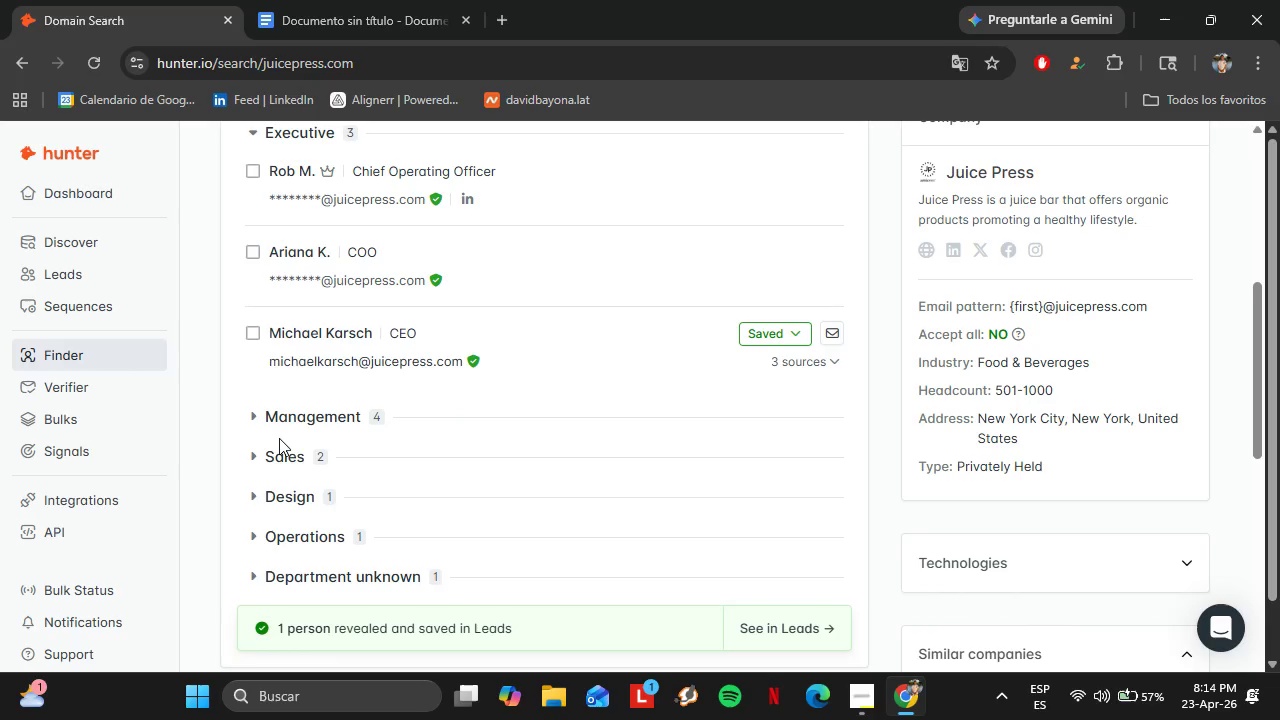 
left_click([302, 417])
 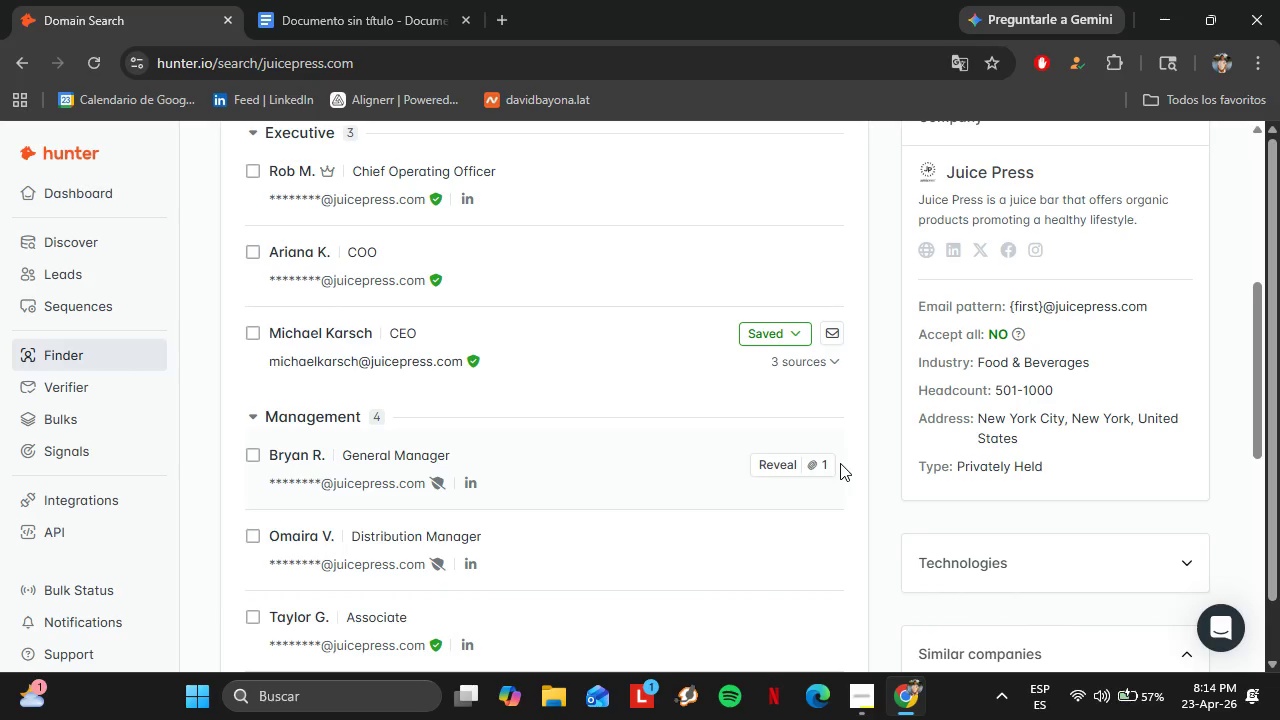 
left_click([787, 464])
 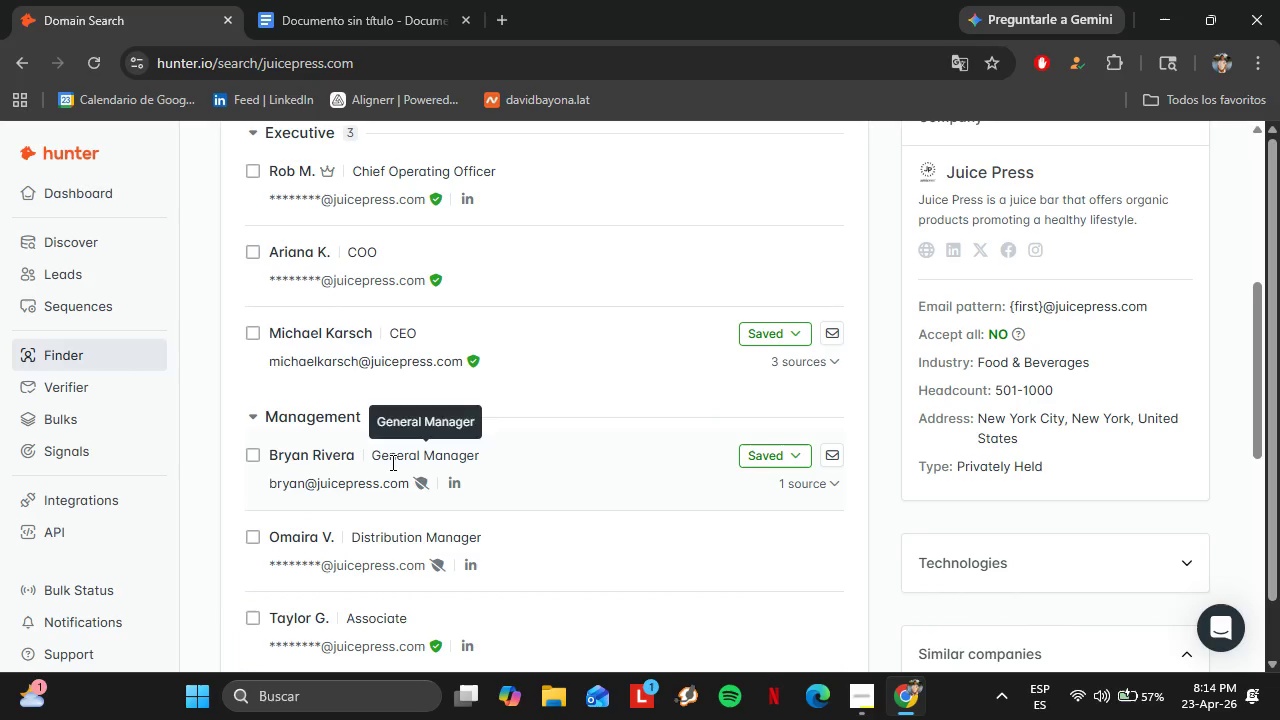 
triple_click([302, 486])
 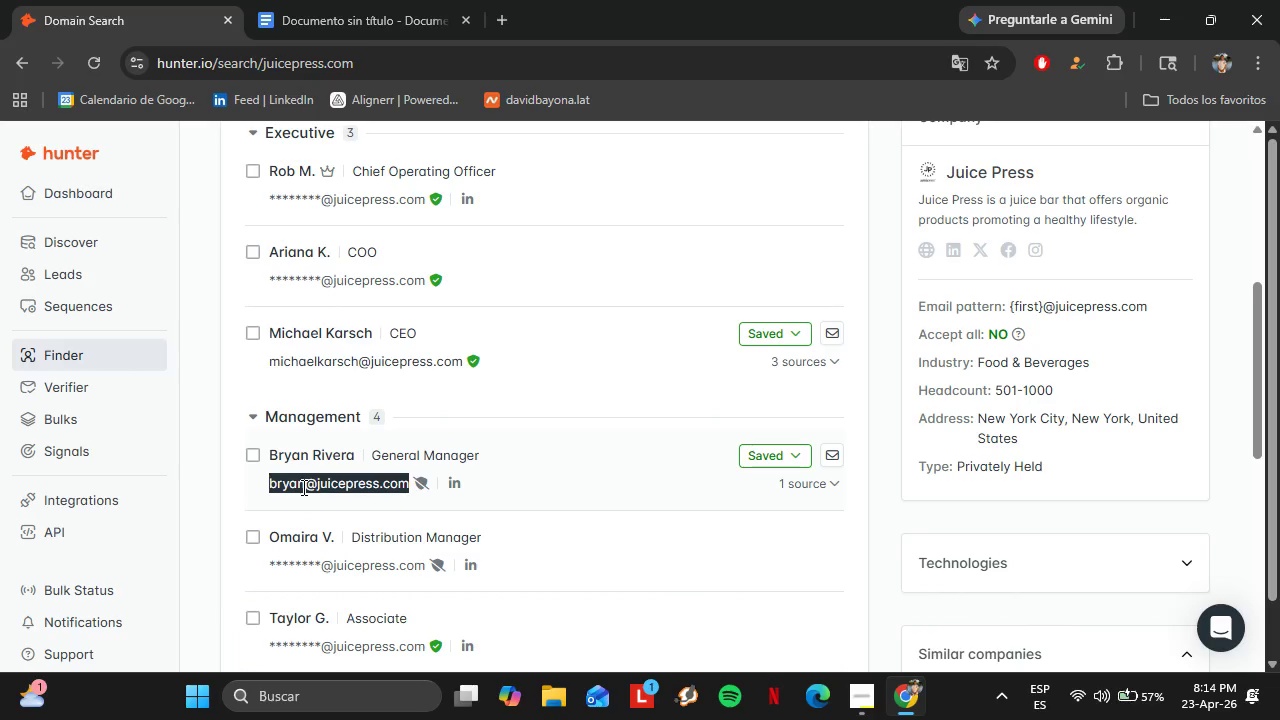 
key(Control+C)
 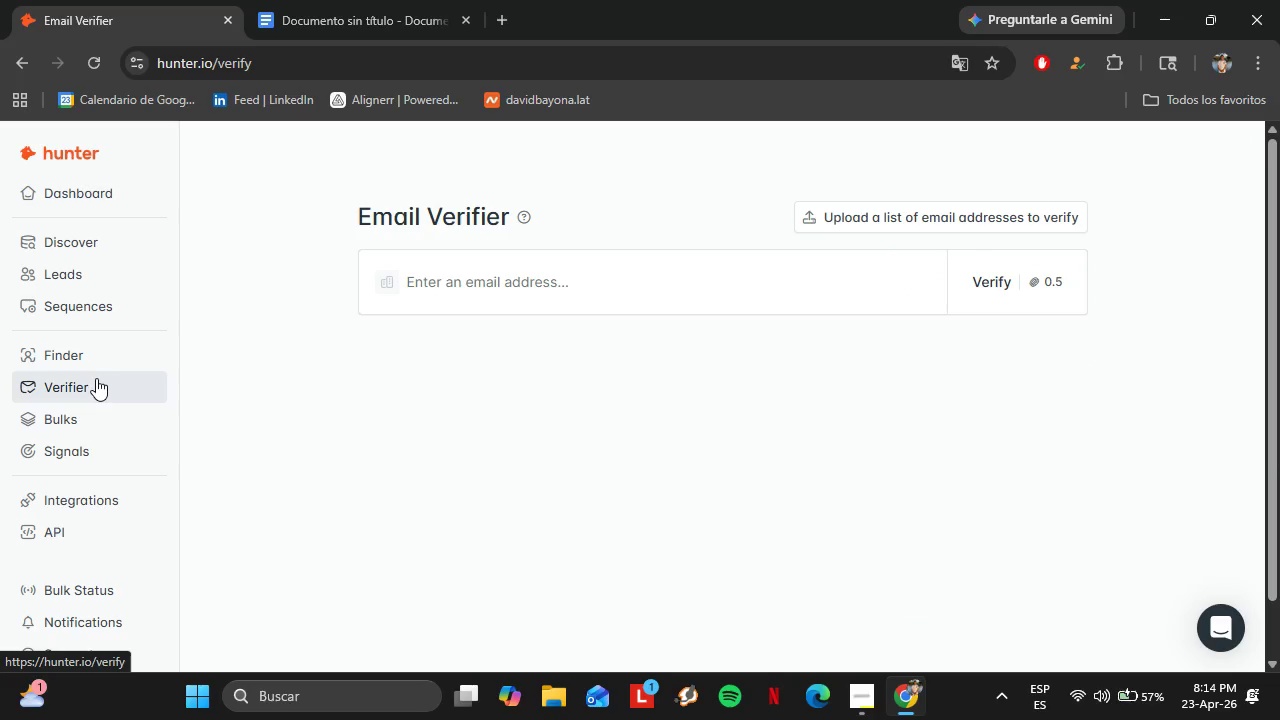 
wait(7.69)
 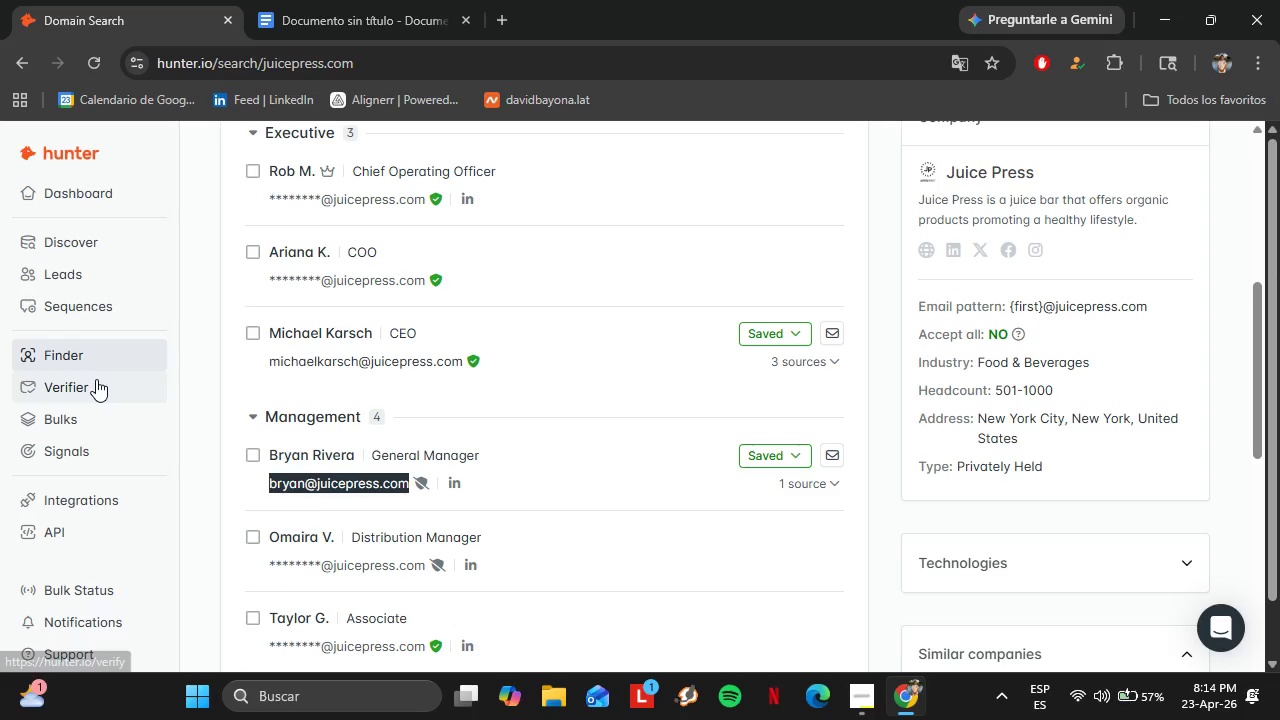 
key(Control+V)
 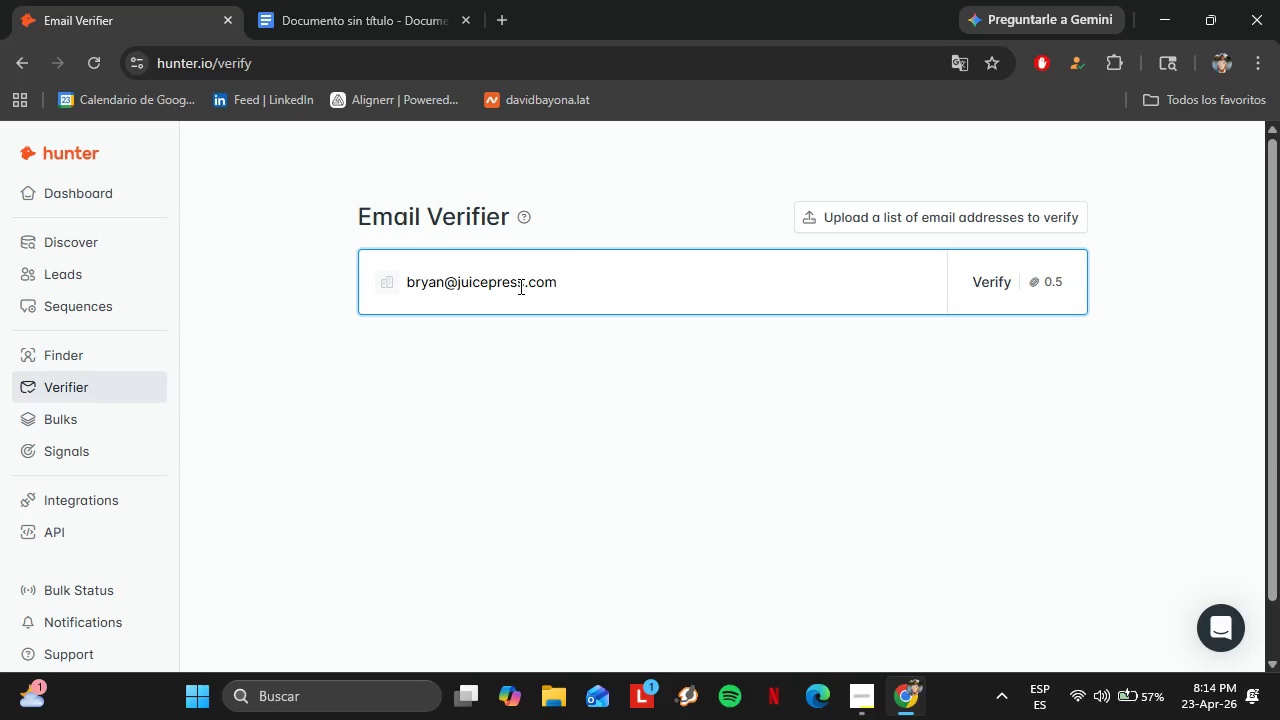 
key(Enter)
 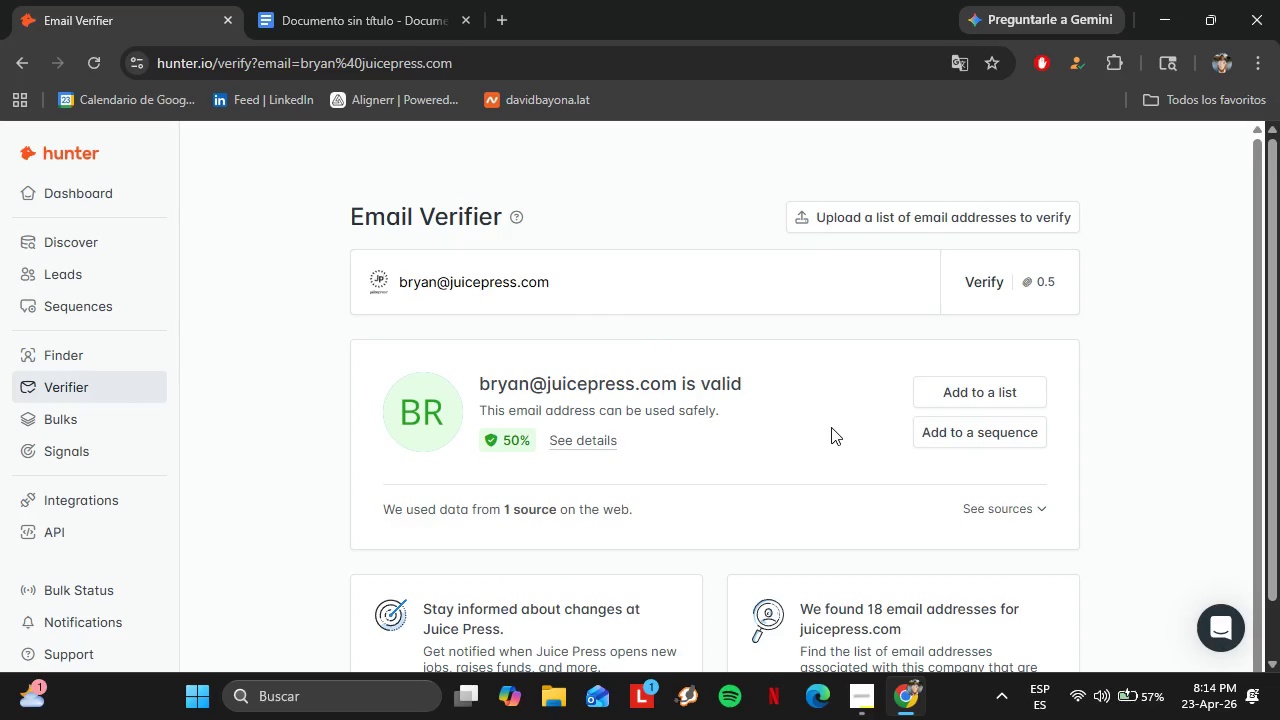 
wait(11.98)
 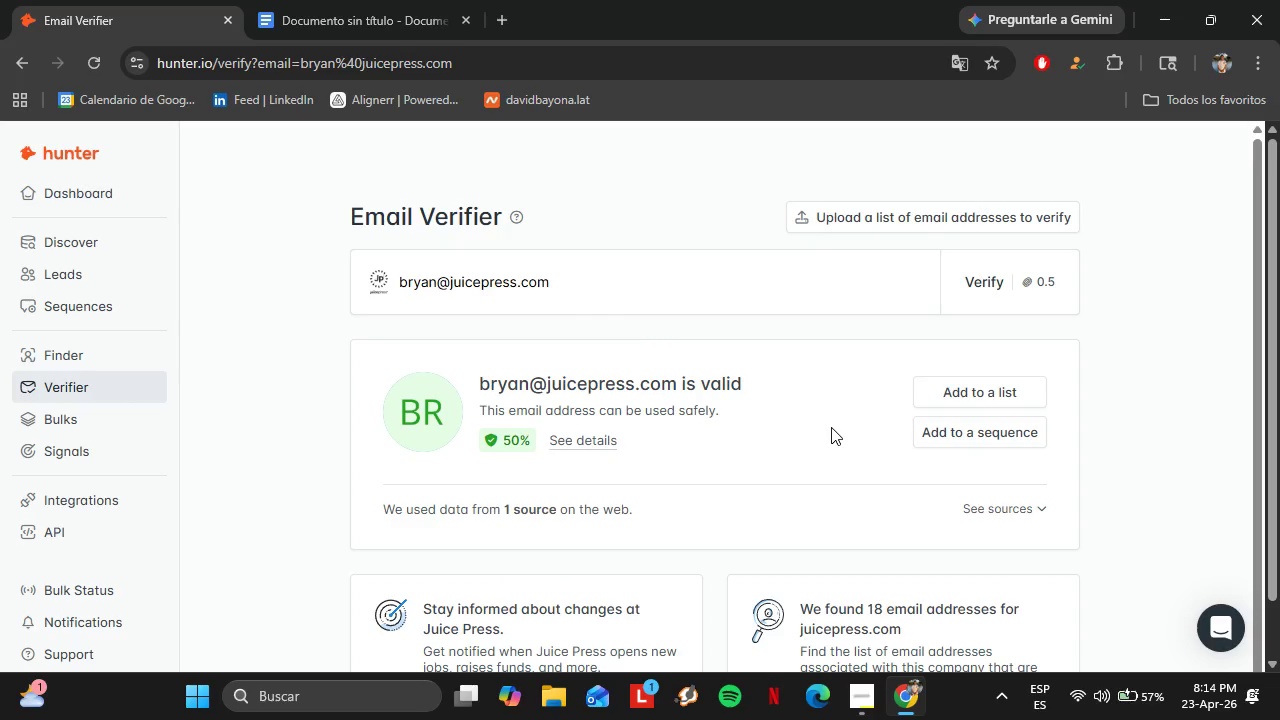 
left_click([84, 269])
 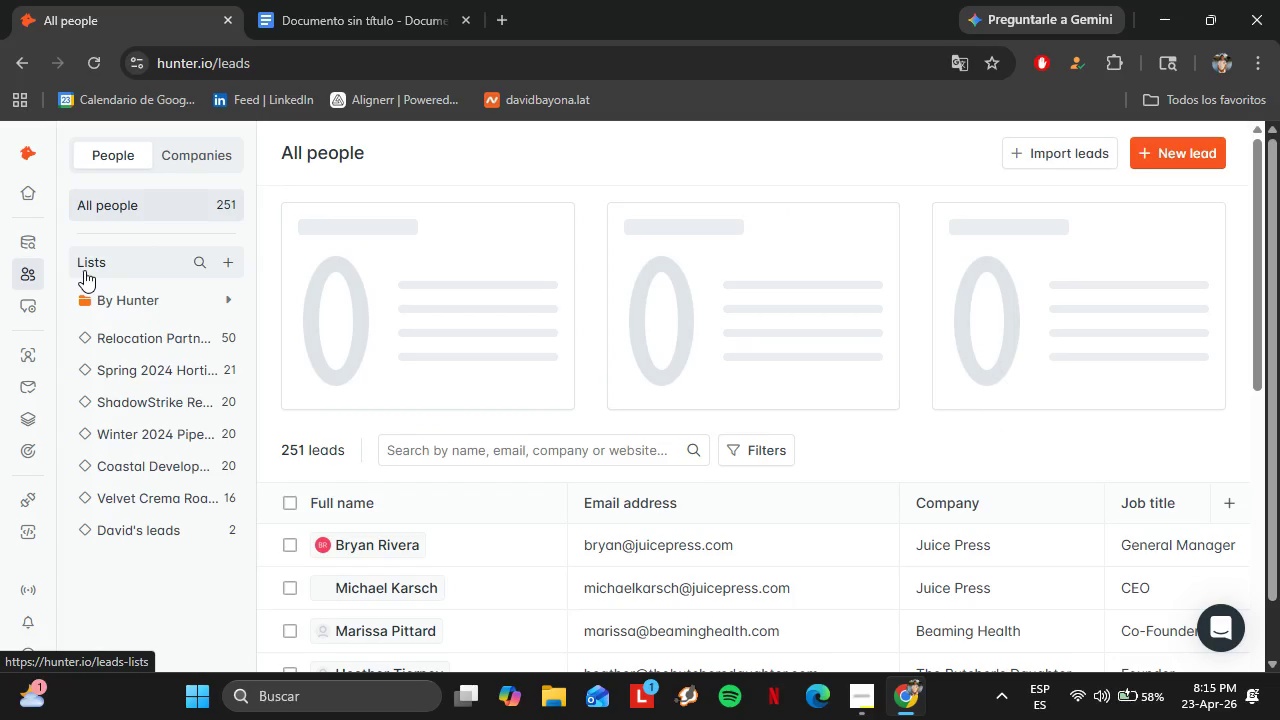 
wait(14.0)
 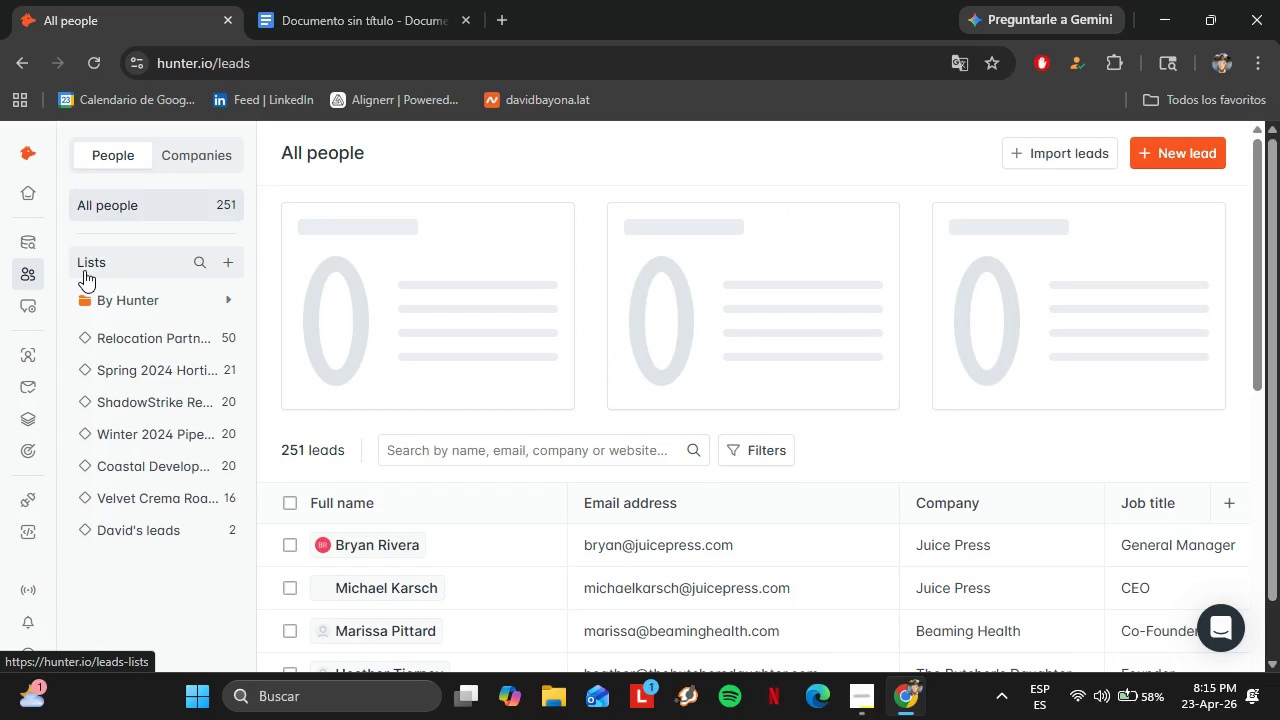 
scroll: coordinate [606, 568], scroll_direction: down, amount: 5.0
 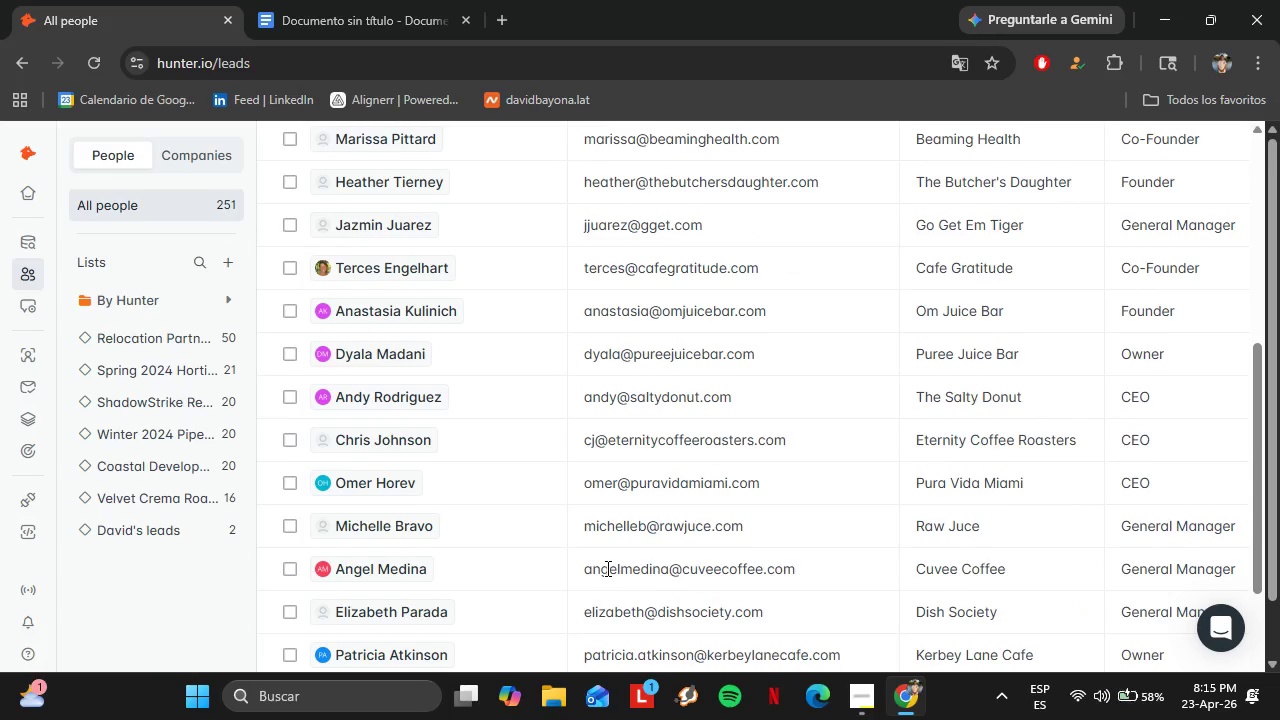 
scroll: coordinate [606, 568], scroll_direction: up, amount: 2.0
 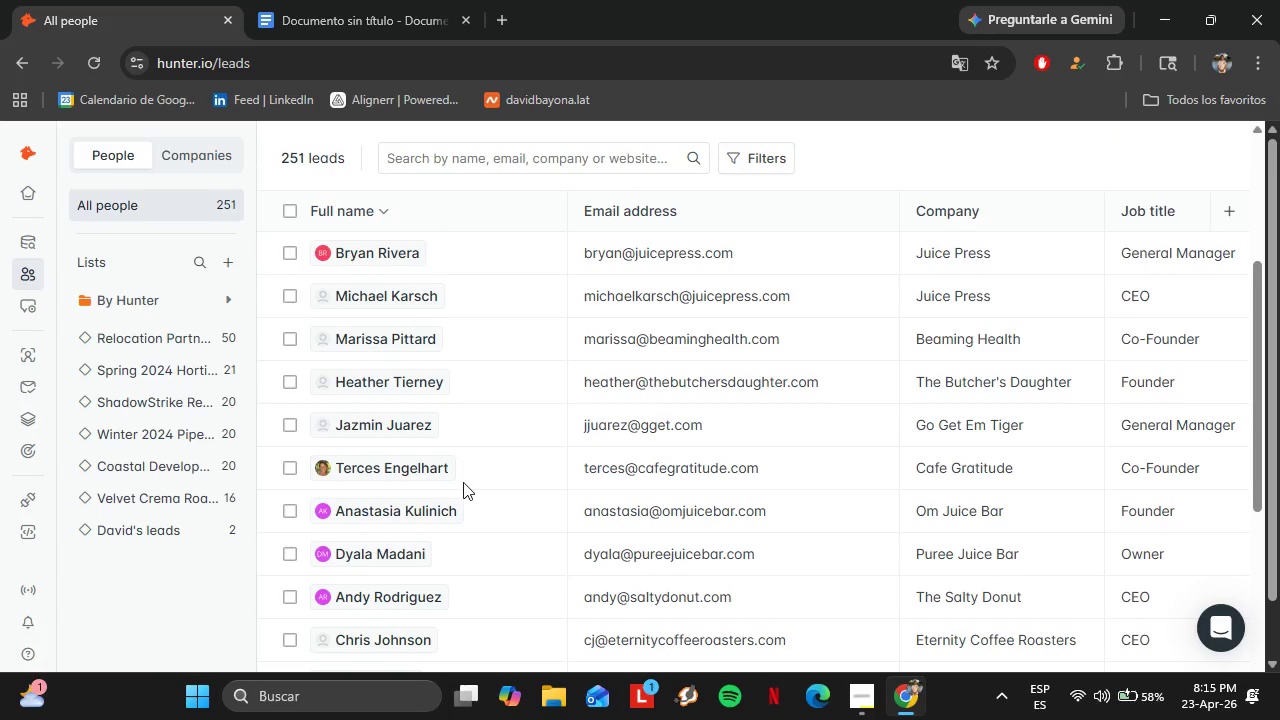 
scroll: coordinate [465, 487], scroll_direction: down, amount: 3.0
 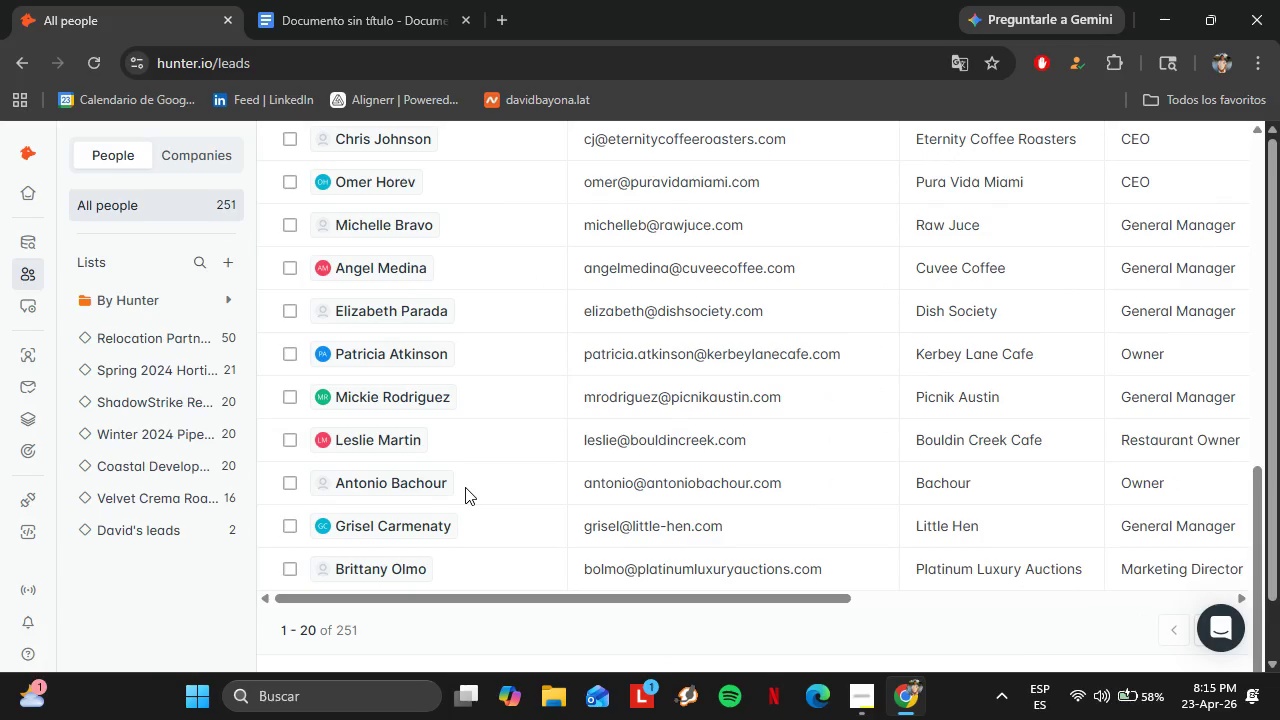 
wait(6.89)
 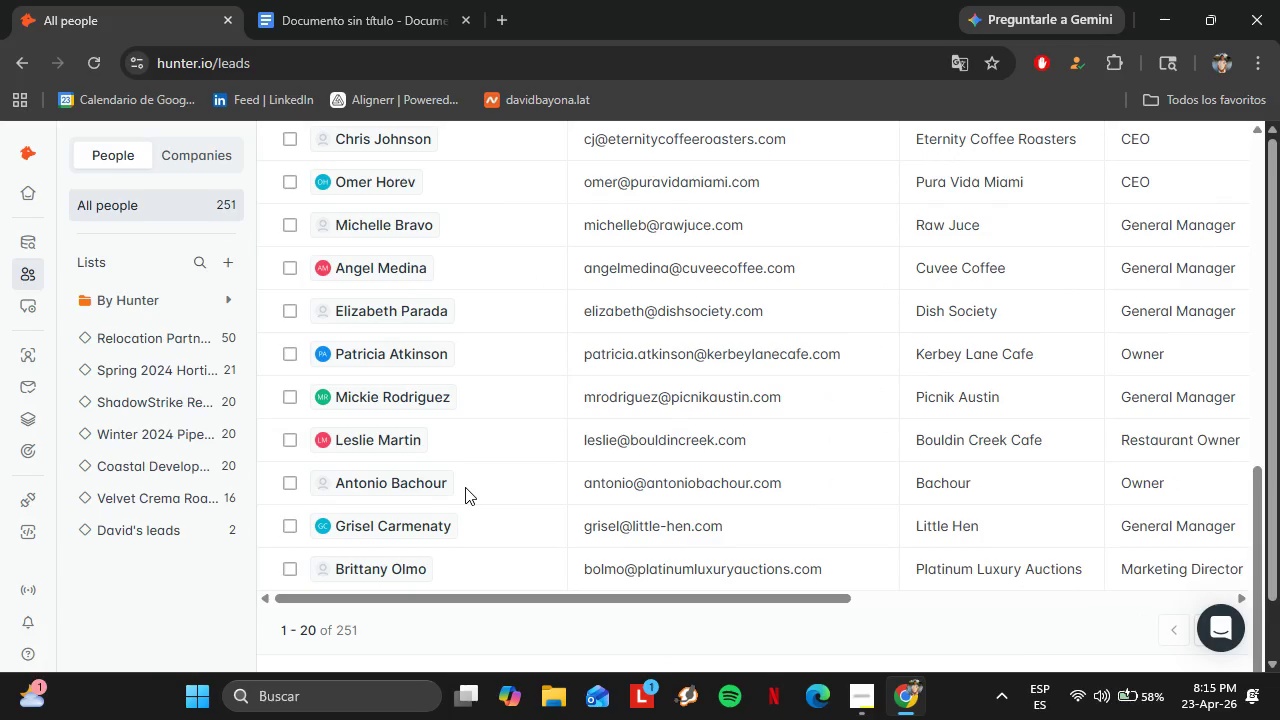 
left_click_drag(start_coordinate=[475, 596], to_coordinate=[915, 621])
 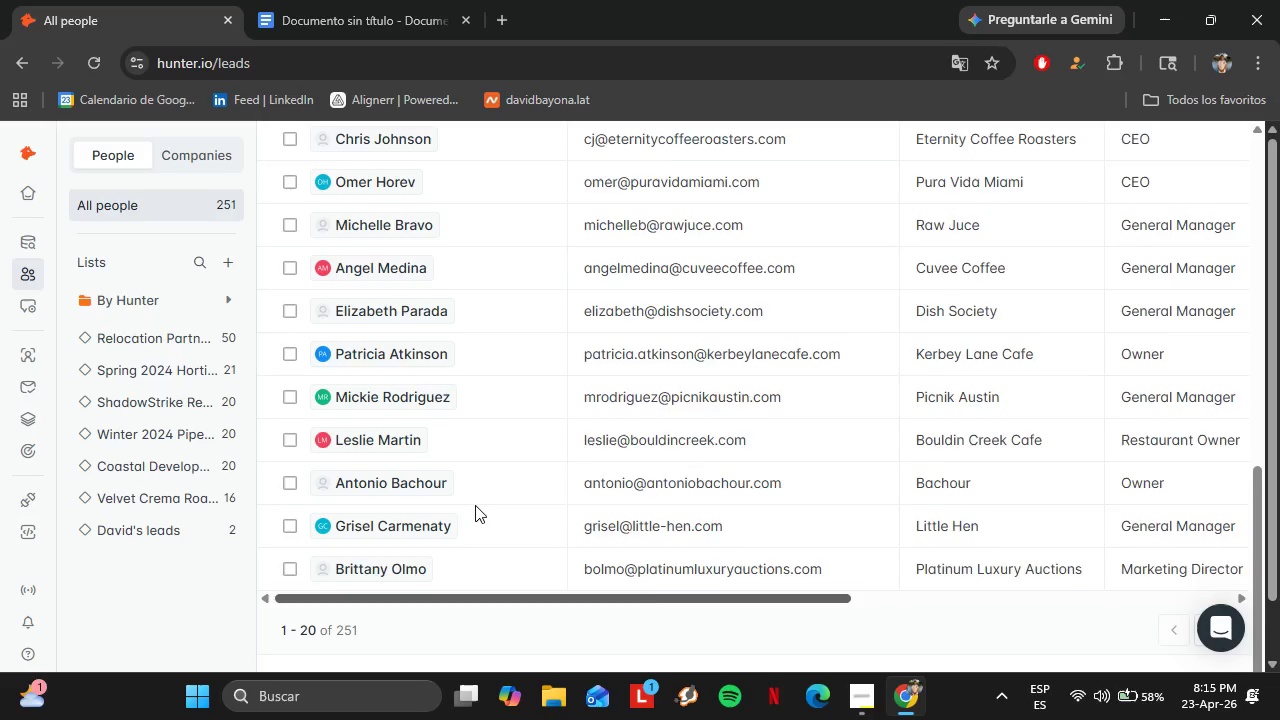 
scroll: coordinate [892, 427], scroll_direction: up, amount: 6.0
 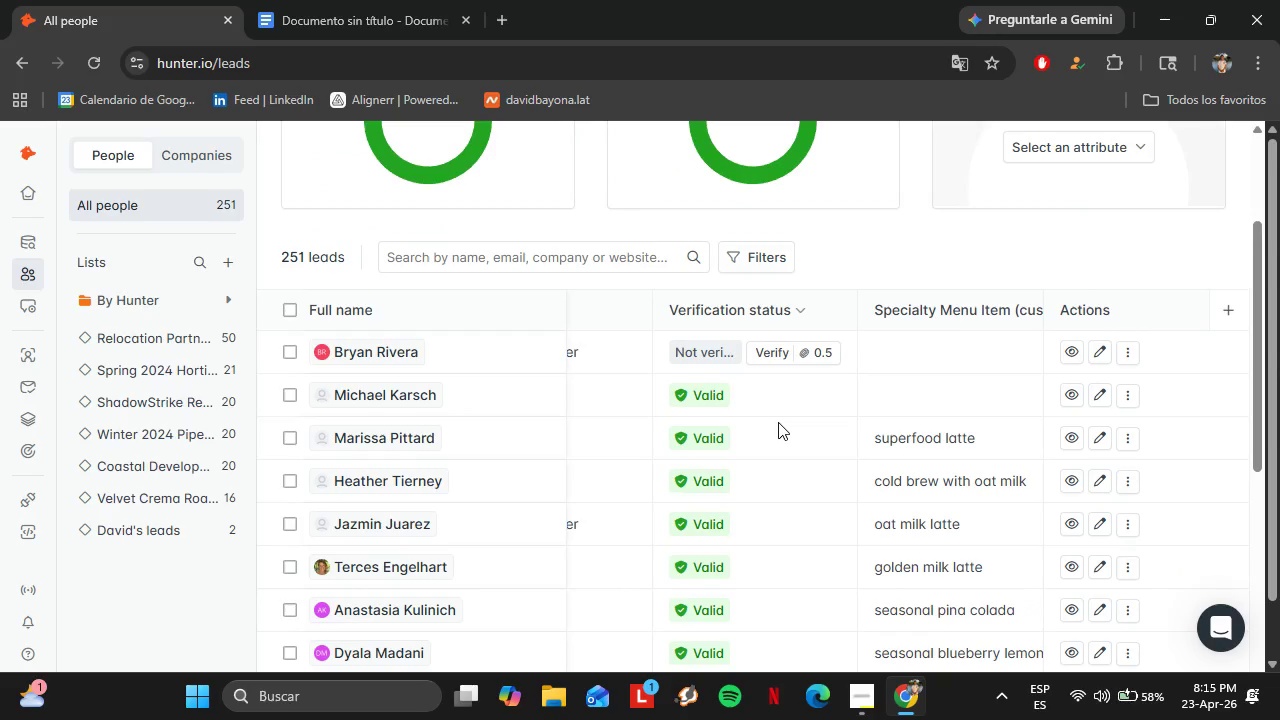 
left_click([791, 394])
 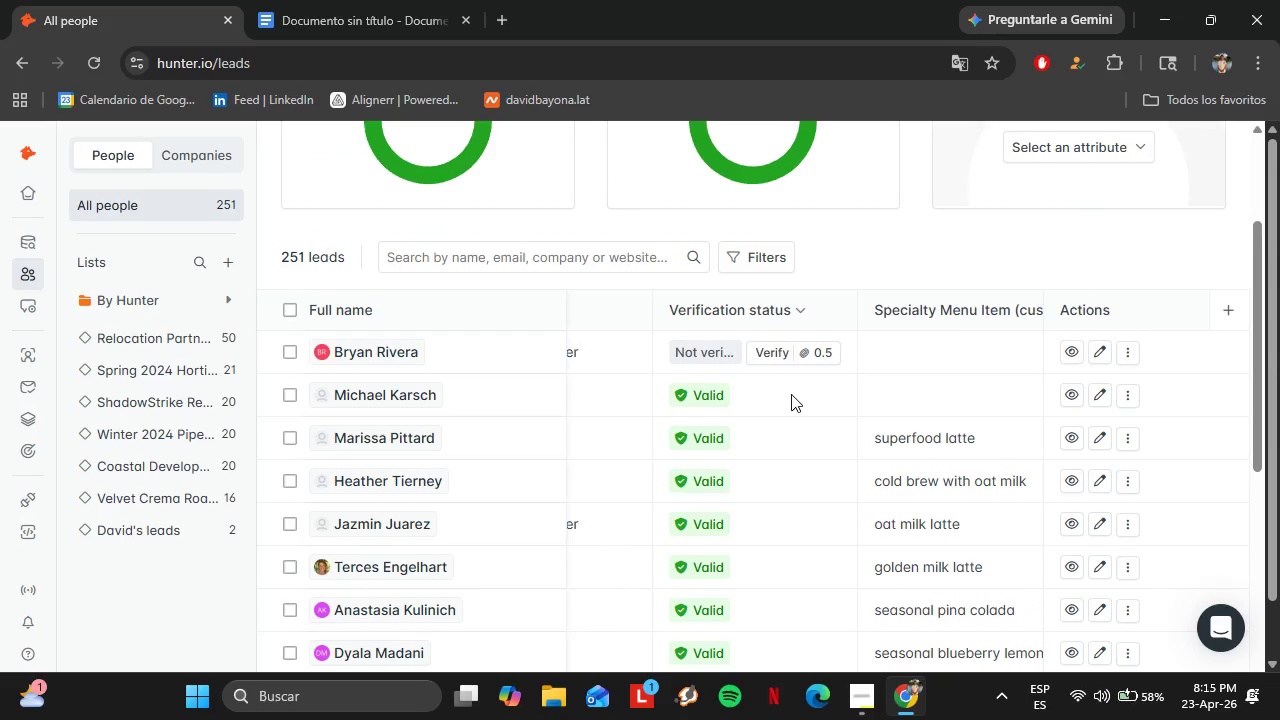 
wait(6.02)
 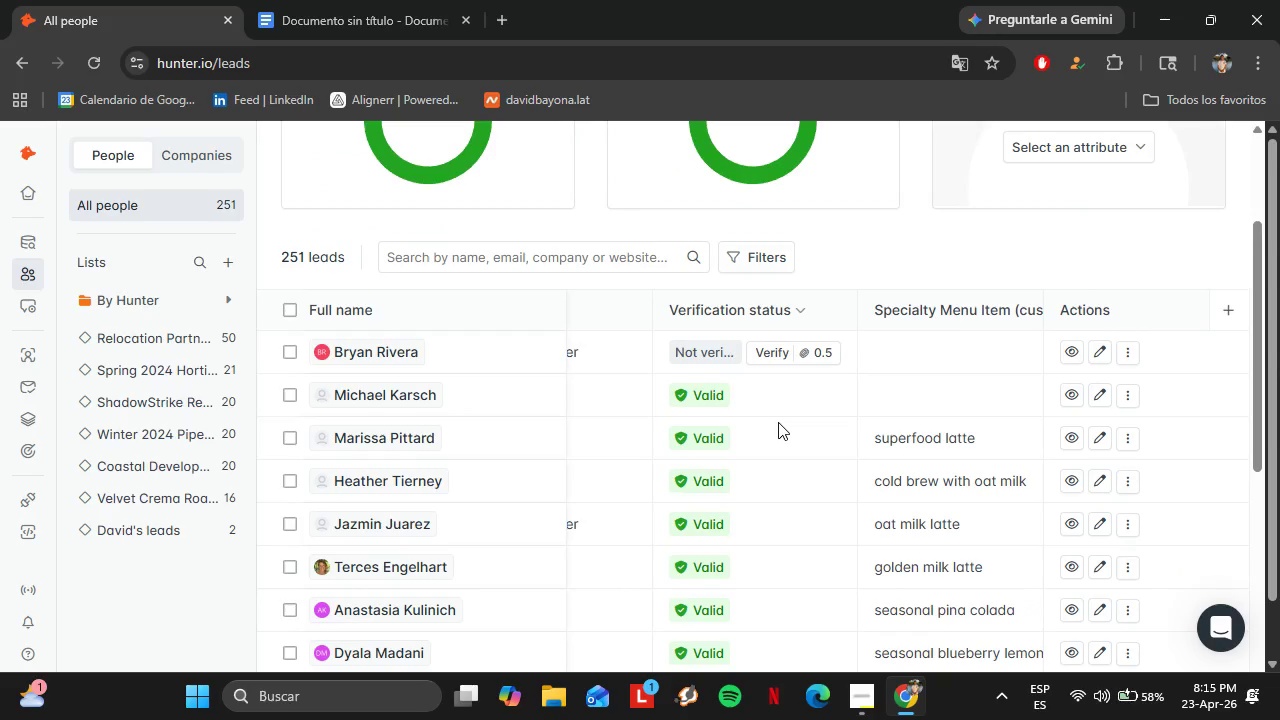 
scroll: coordinate [1164, 407], scroll_direction: down, amount: 1.0
 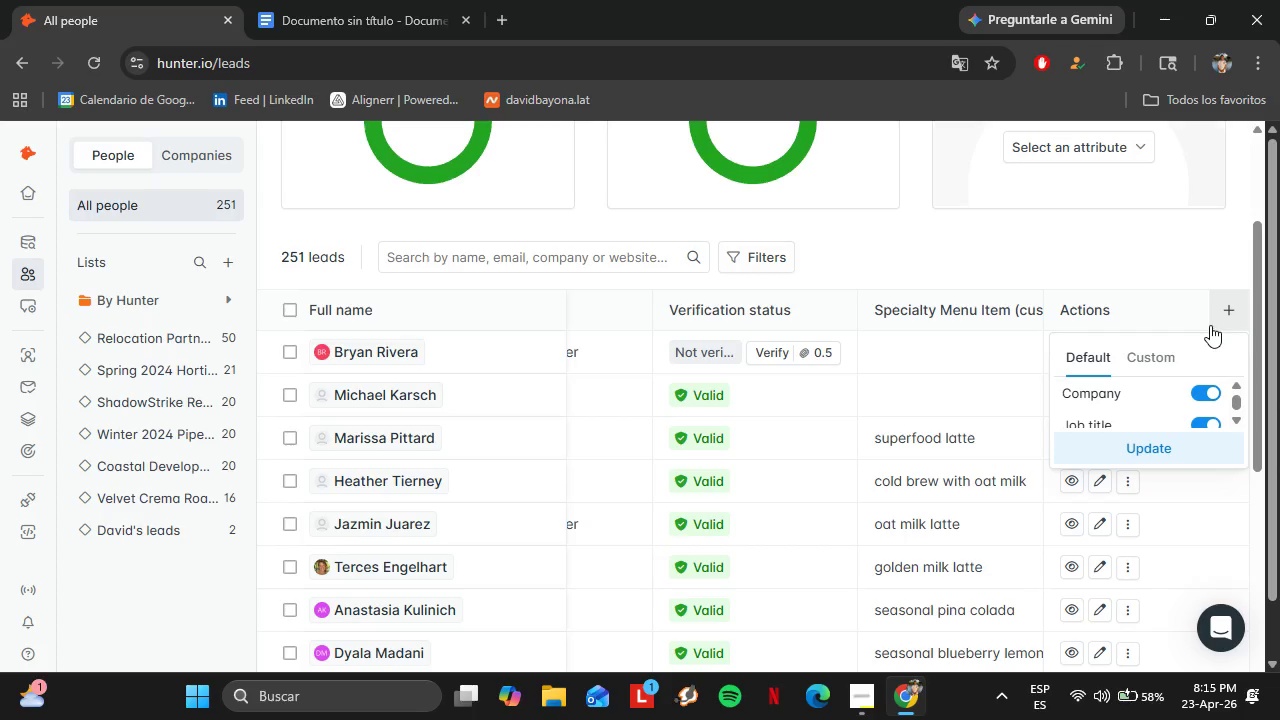 
left_click([1237, 422])
 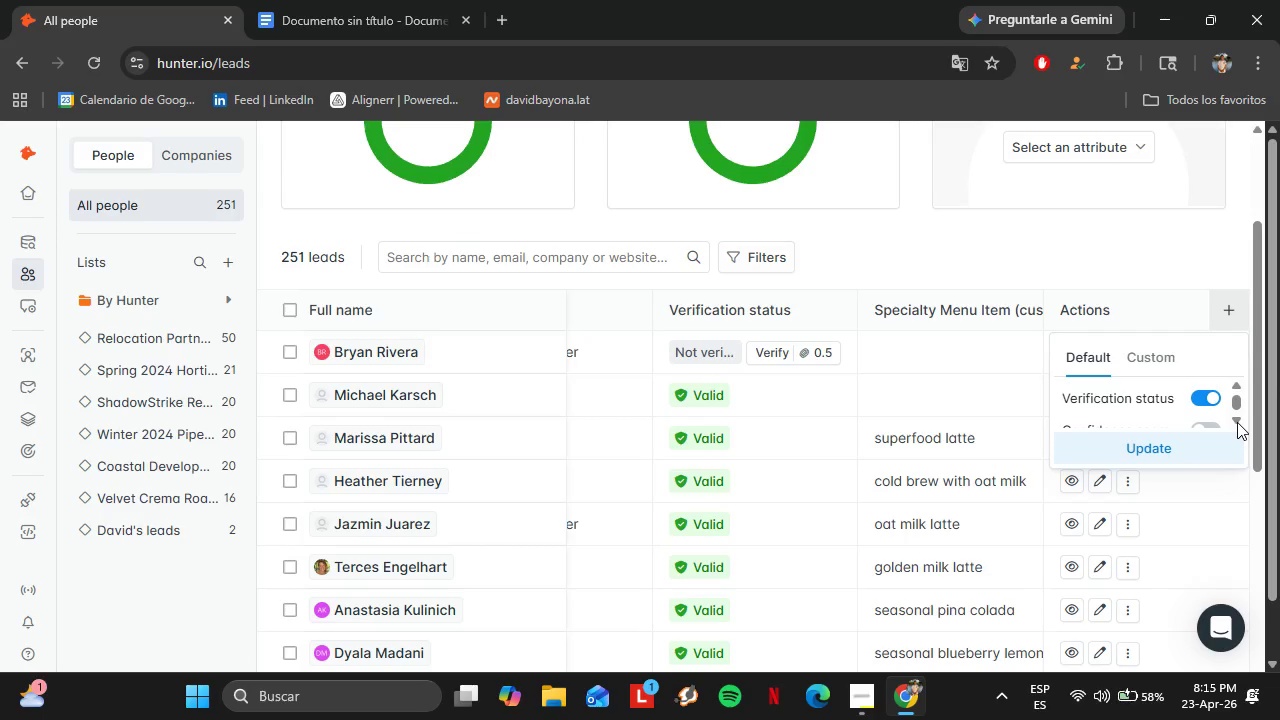 
left_click([1209, 423])
 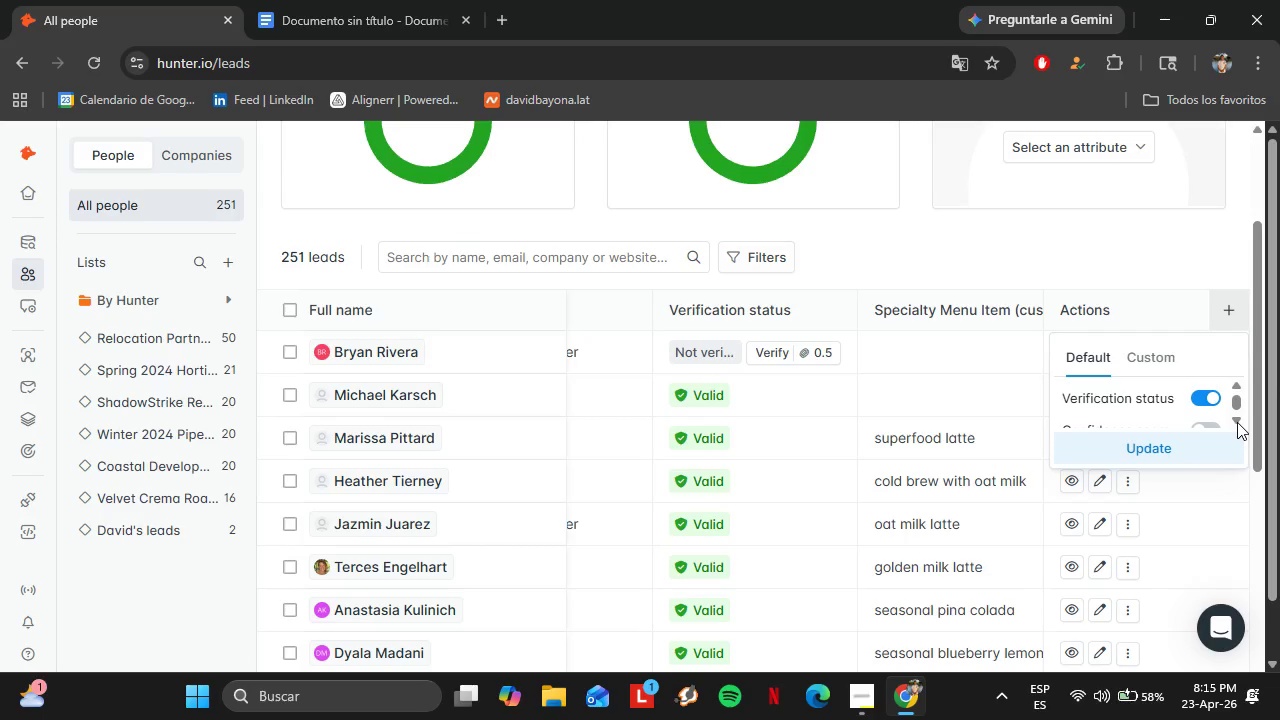 
left_click([1174, 444])
 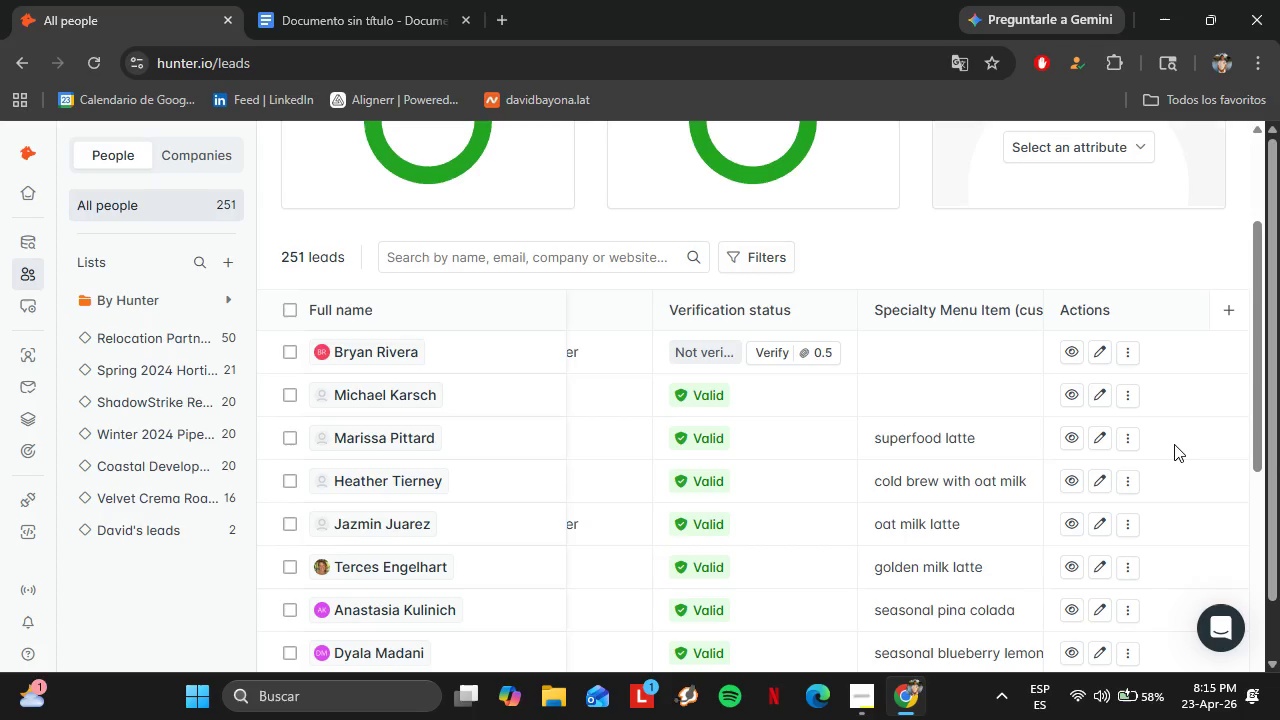 
wait(12.72)
 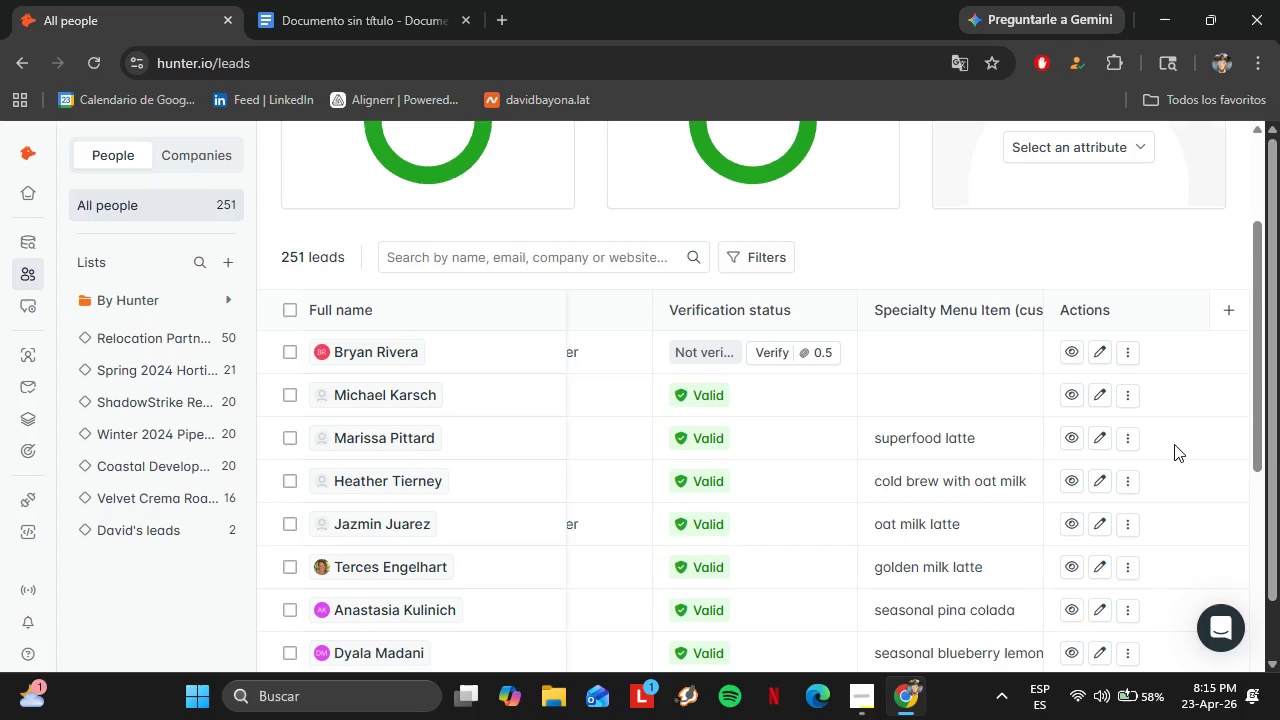 
scroll: coordinate [754, 538], scroll_direction: down, amount: 1.0
 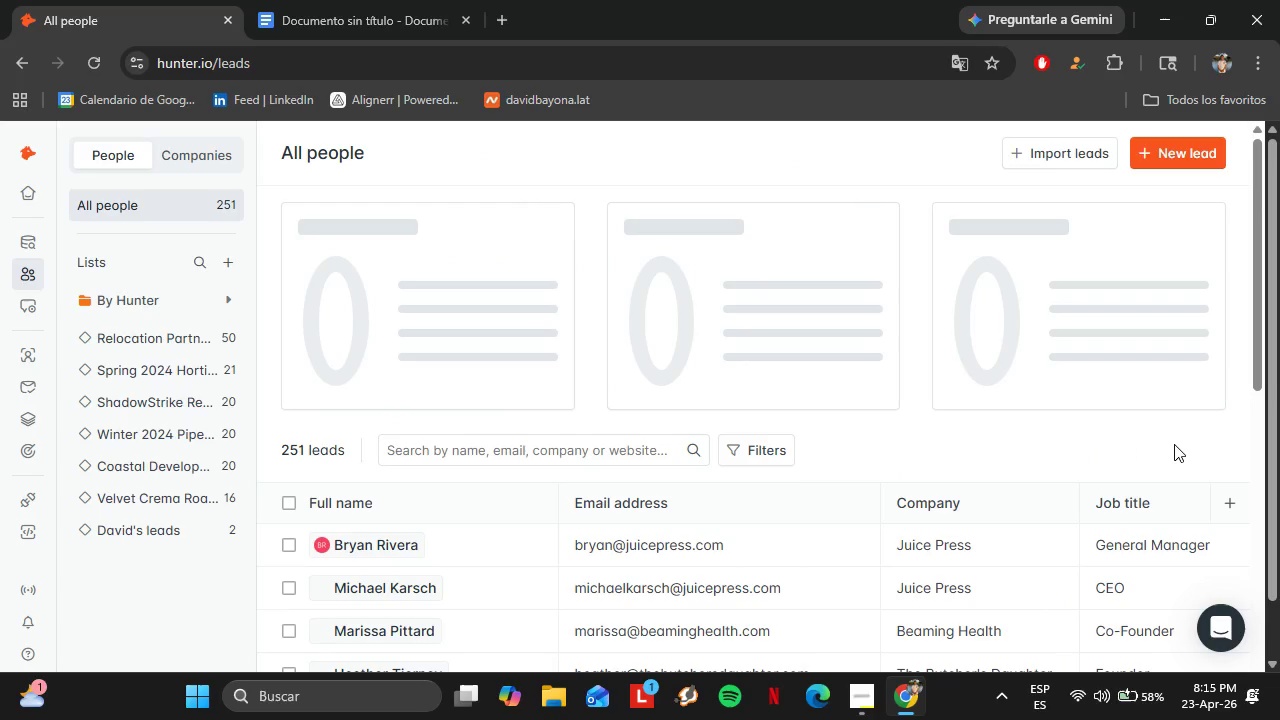 
left_click_drag(start_coordinate=[455, 600], to_coordinate=[1099, 621])
 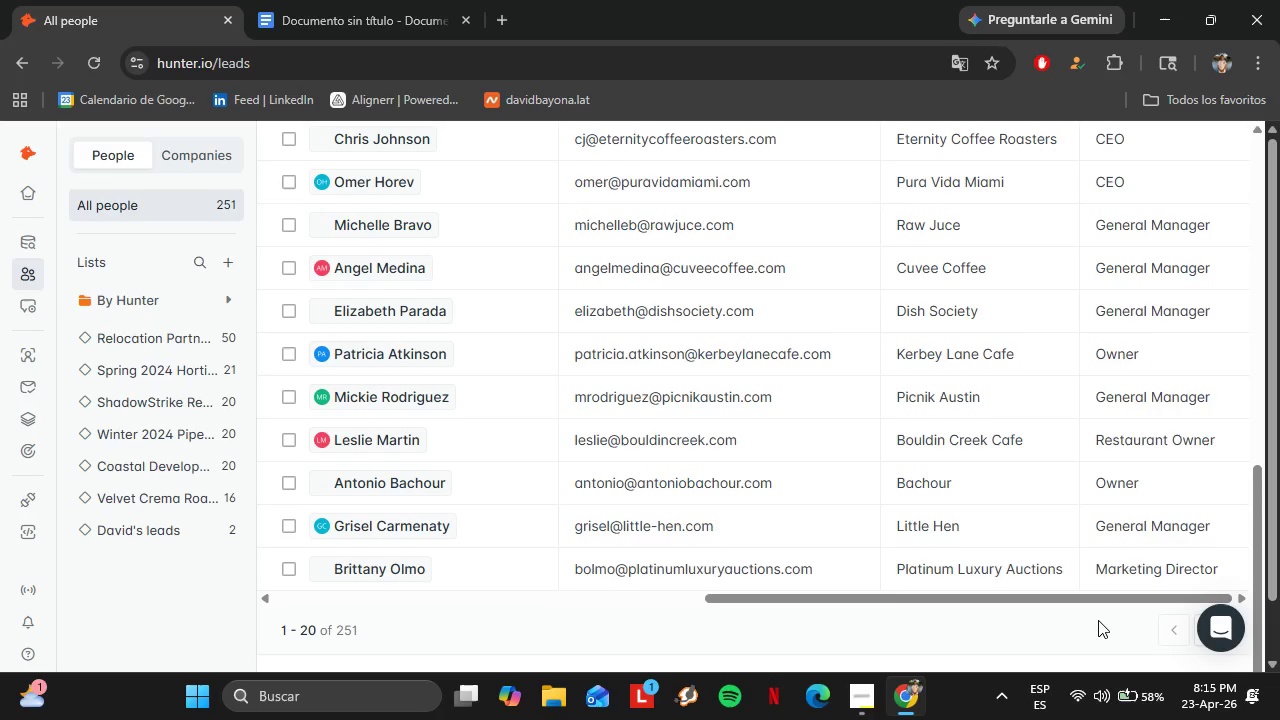 
scroll: coordinate [640, 630], scroll_direction: down, amount: 7.0
 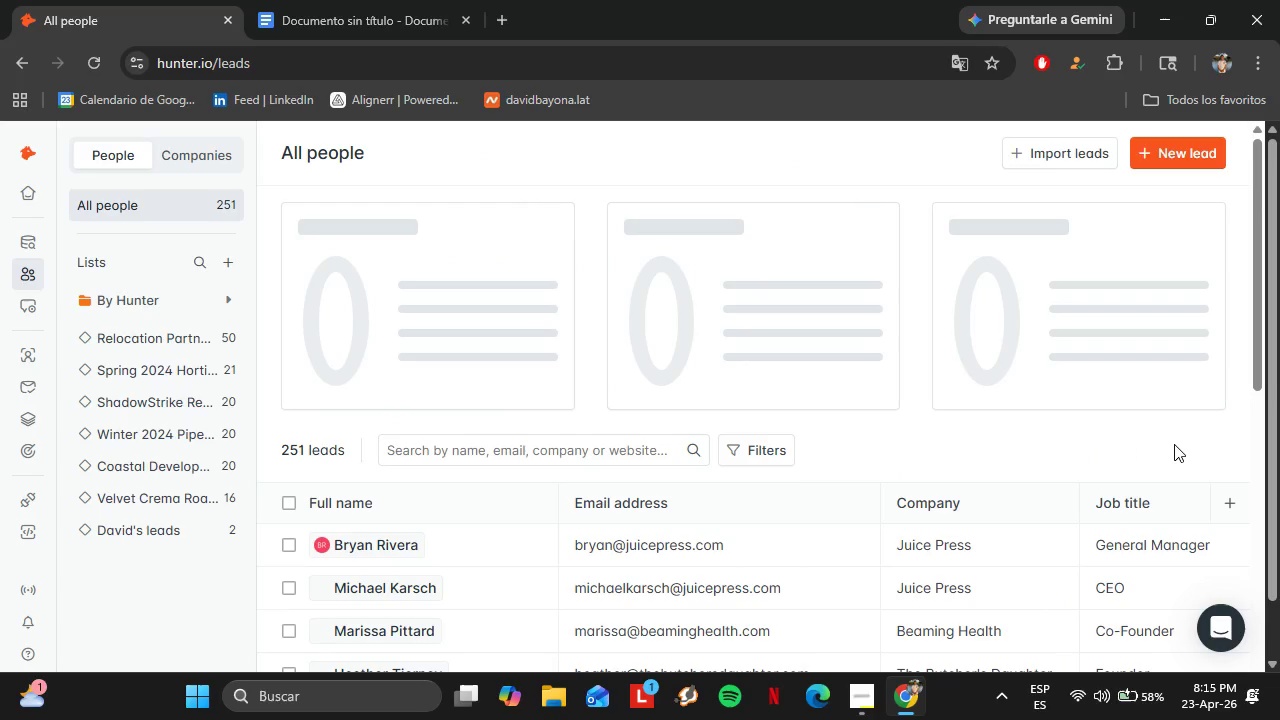 
scroll: coordinate [955, 551], scroll_direction: up, amount: 6.0
 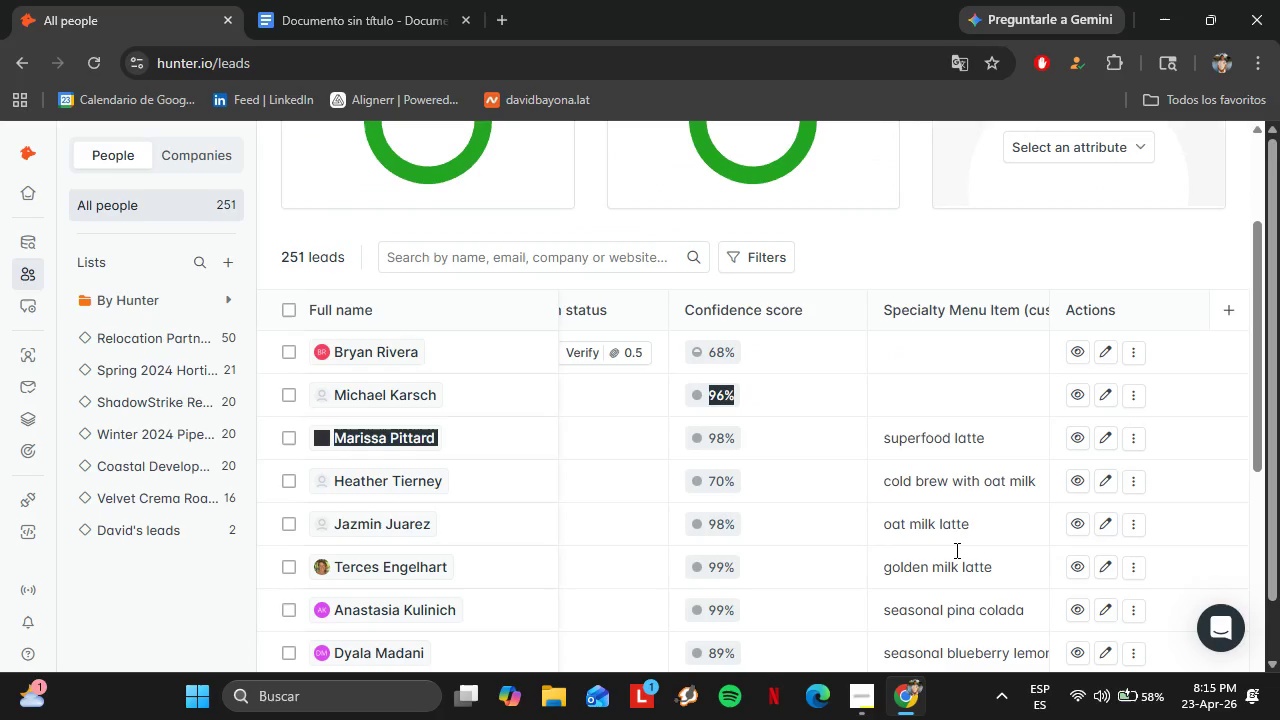 
left_click([942, 401])
 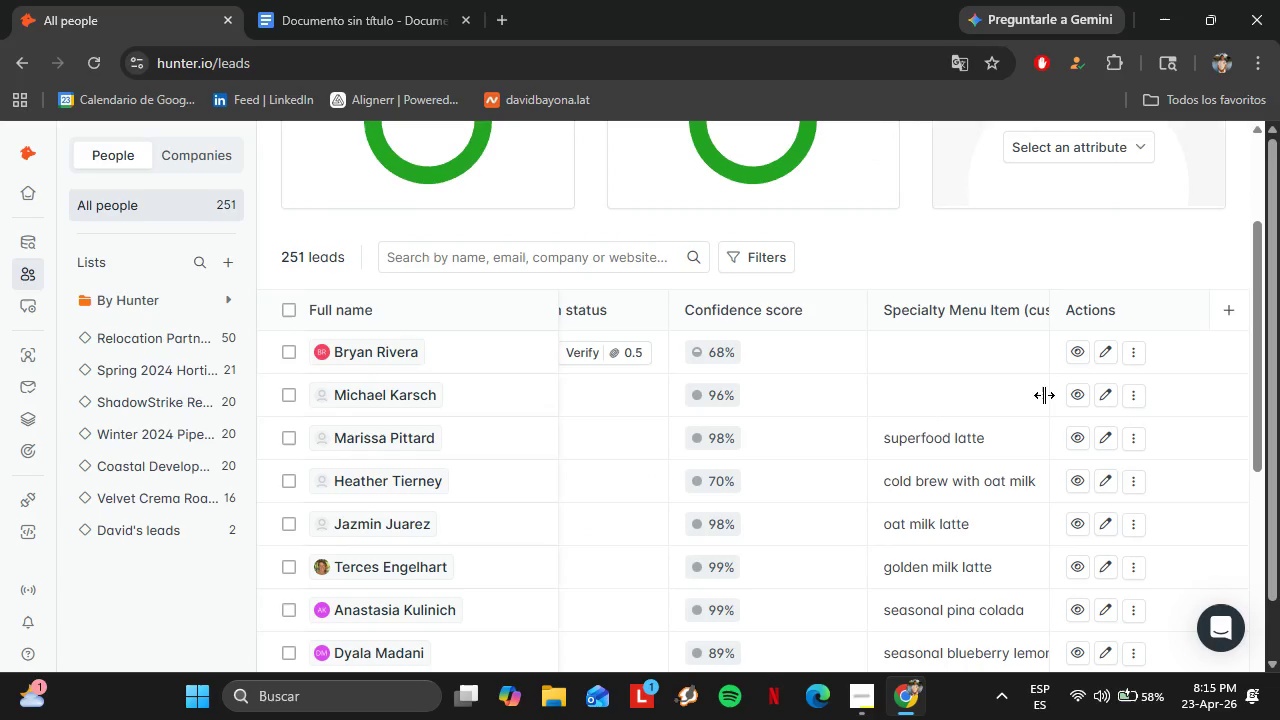 
double_click([1026, 397])
 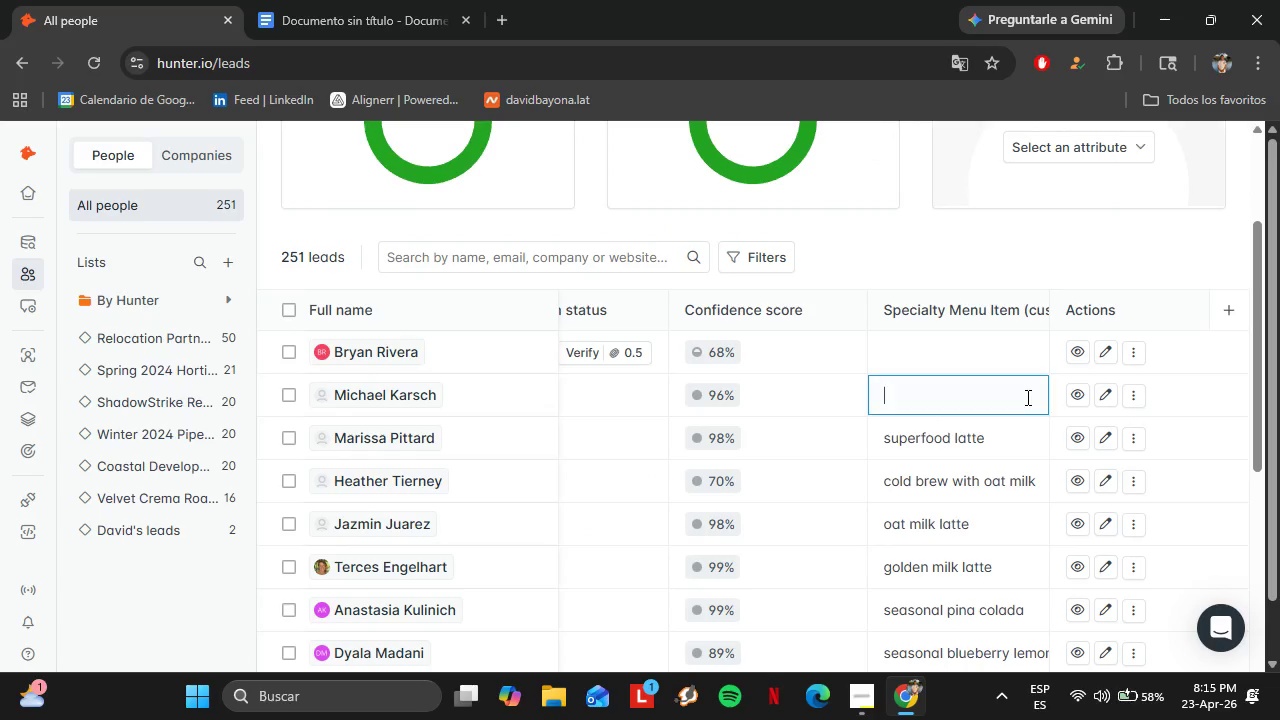 
triple_click([1026, 397])
 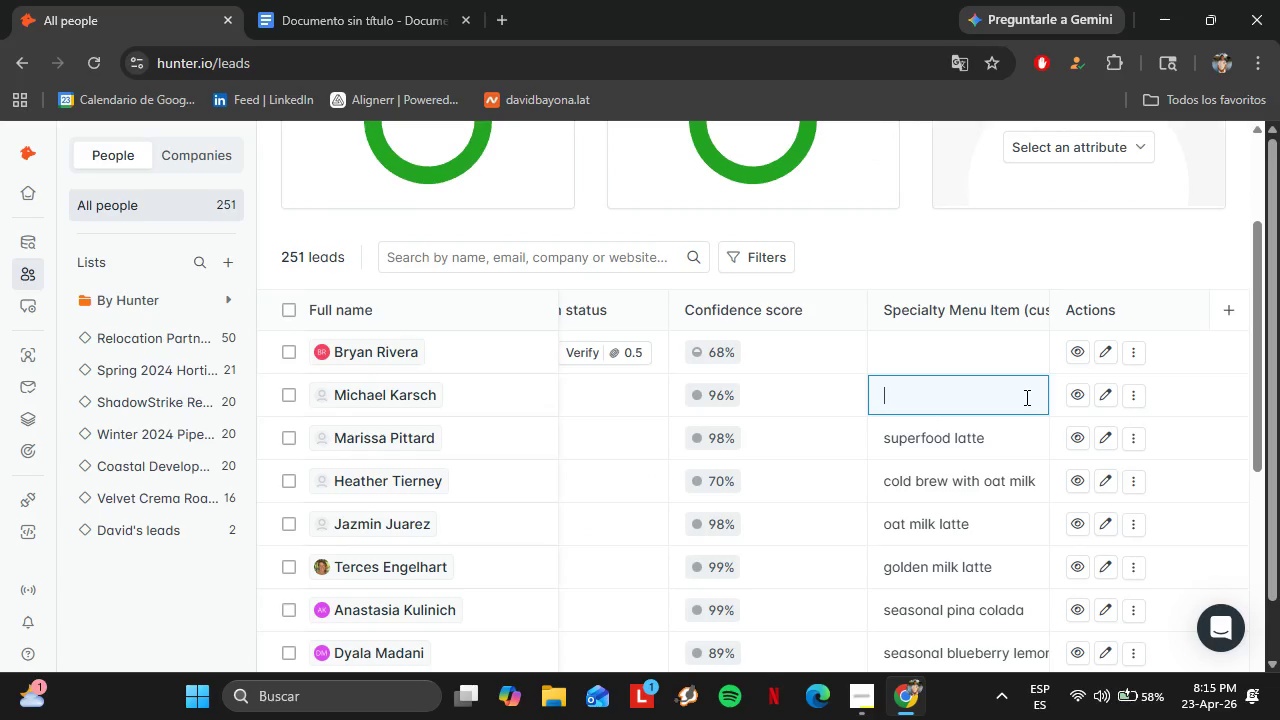 
hold_key(key=ShiftLeft, duration=0.69)
 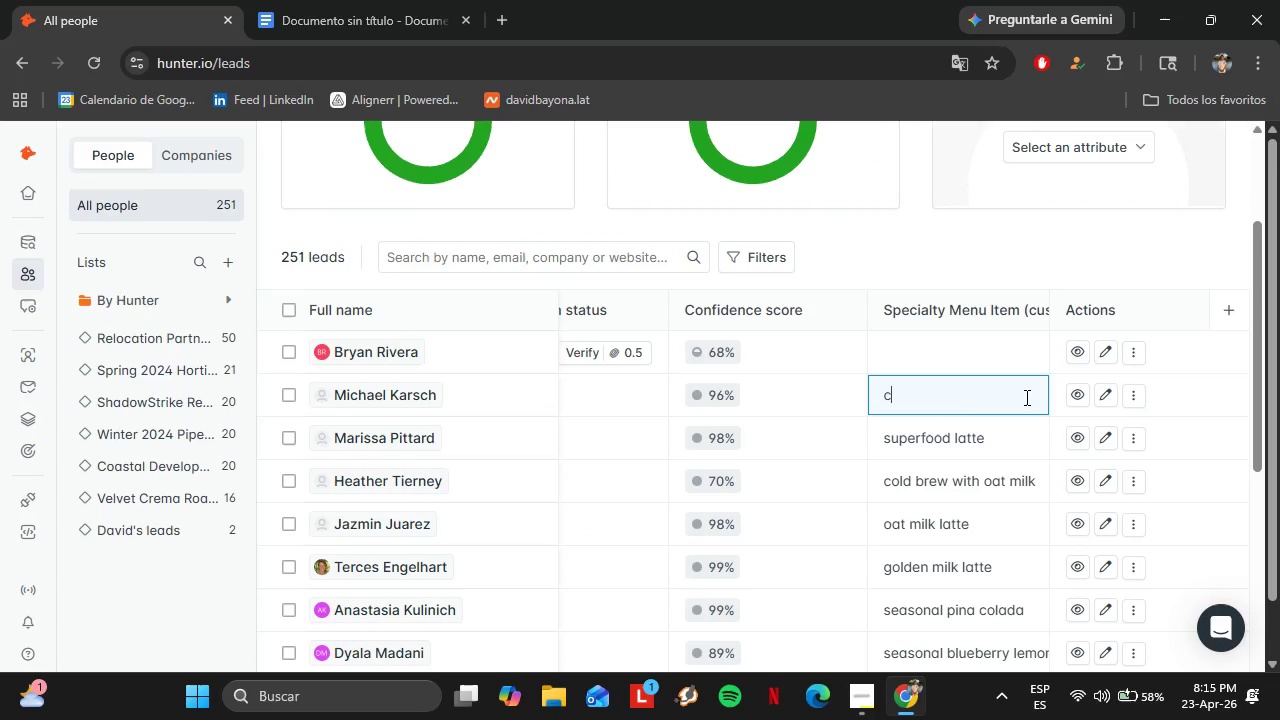 
type(cold-pressed green detox blend)
 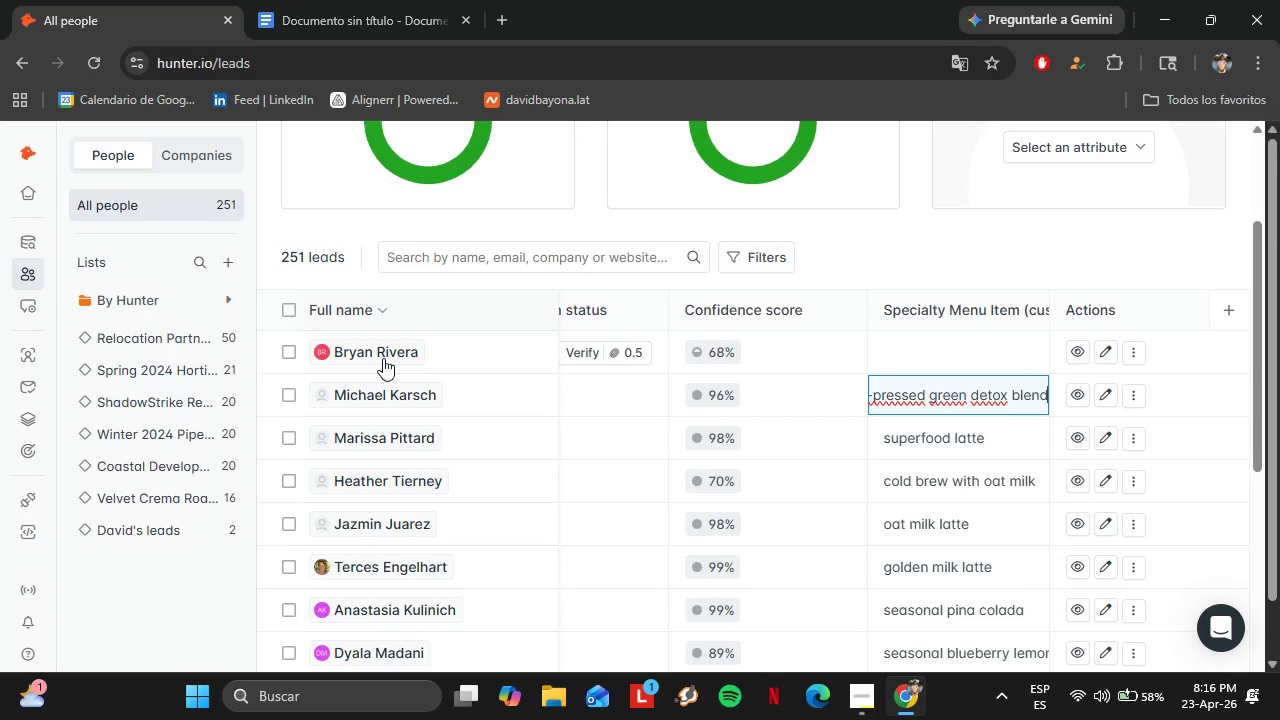 
left_click([289, 389])
 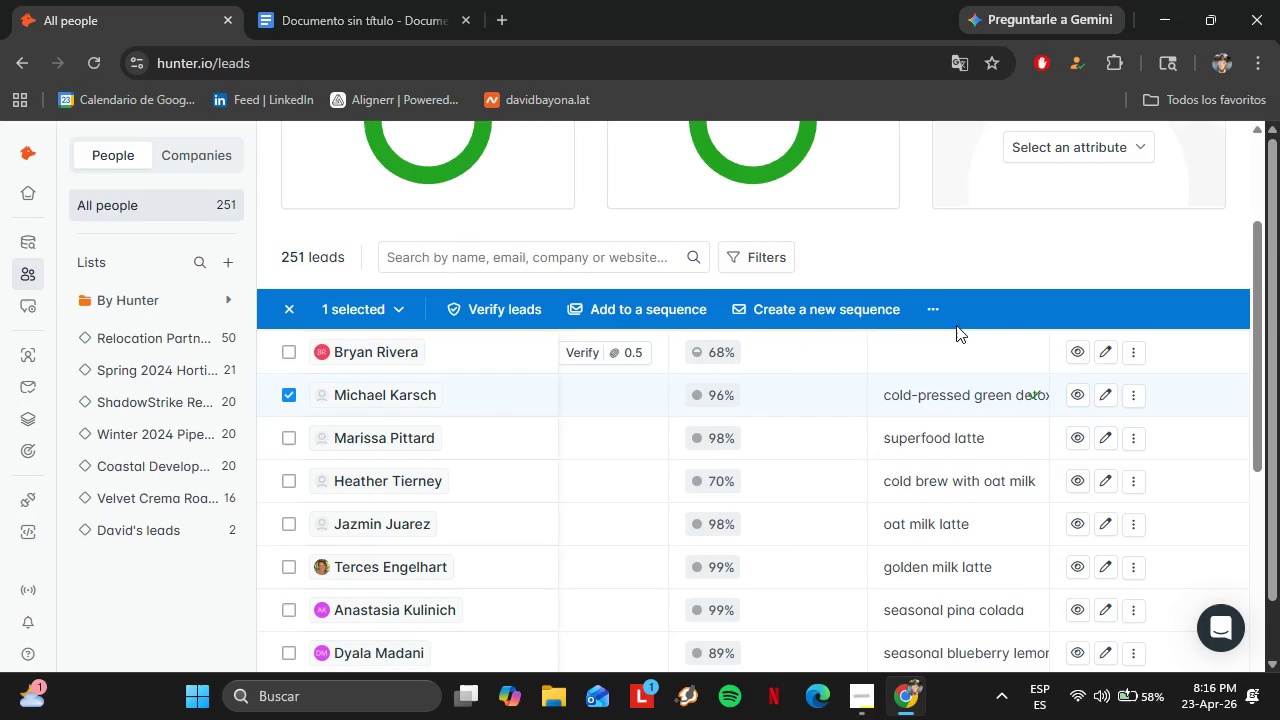 
left_click([928, 296])
 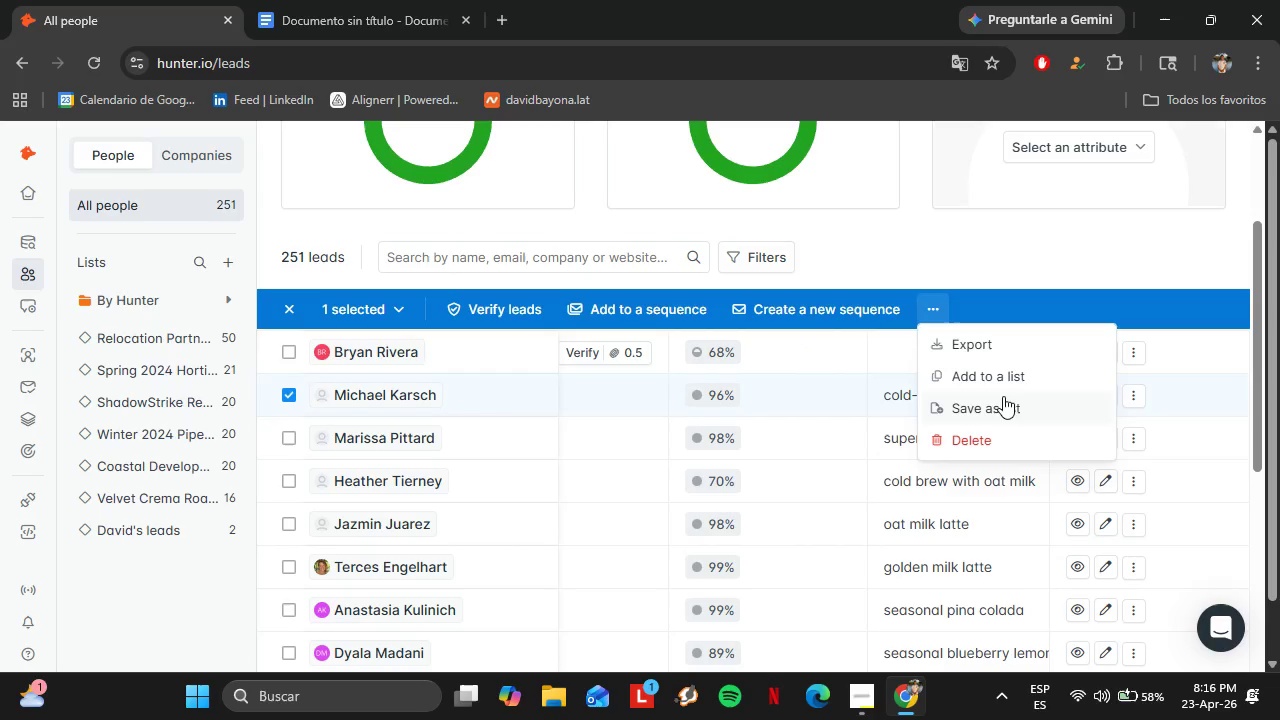 
left_click([1001, 378])
 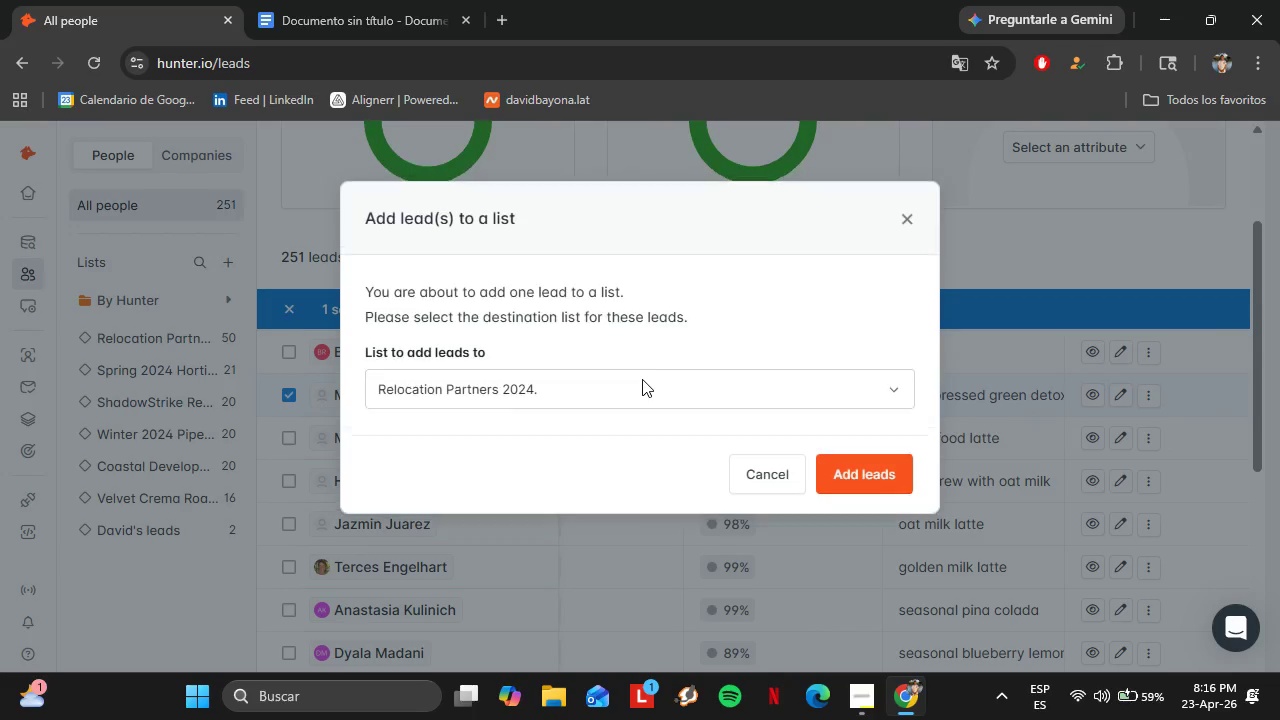 
left_click([636, 385])
 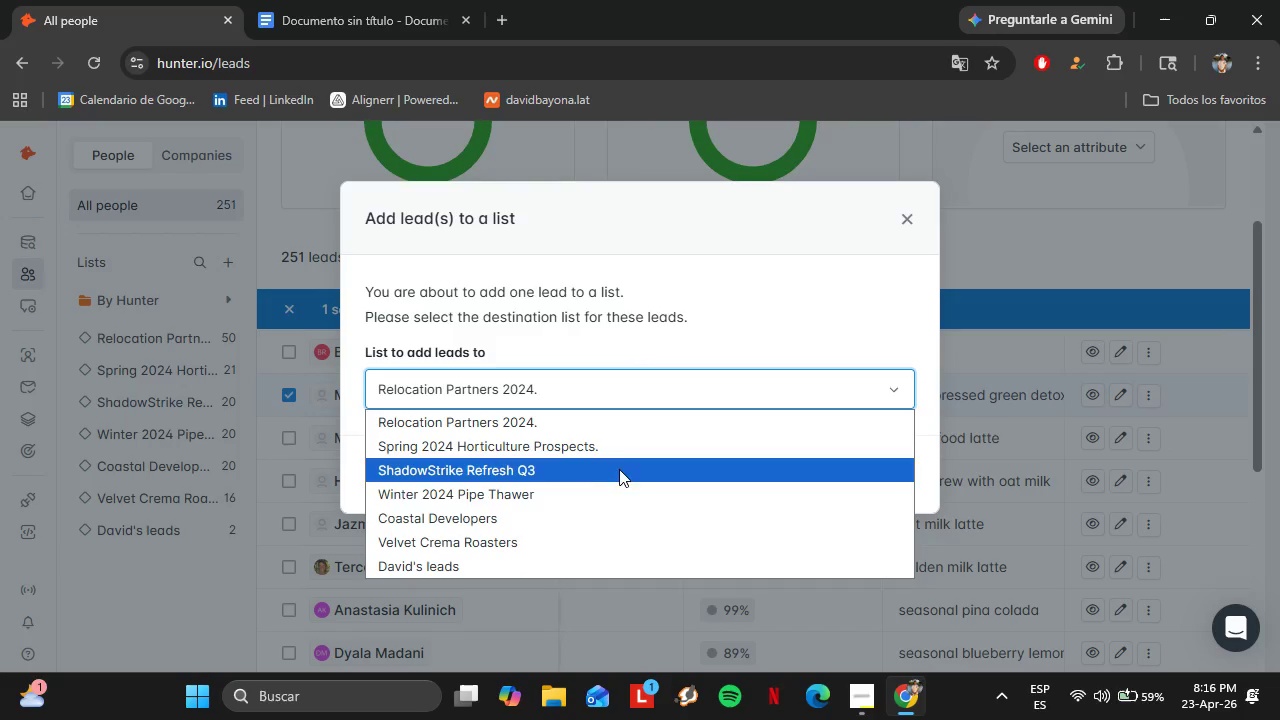 
scroll: coordinate [619, 468], scroll_direction: down, amount: 1.0
 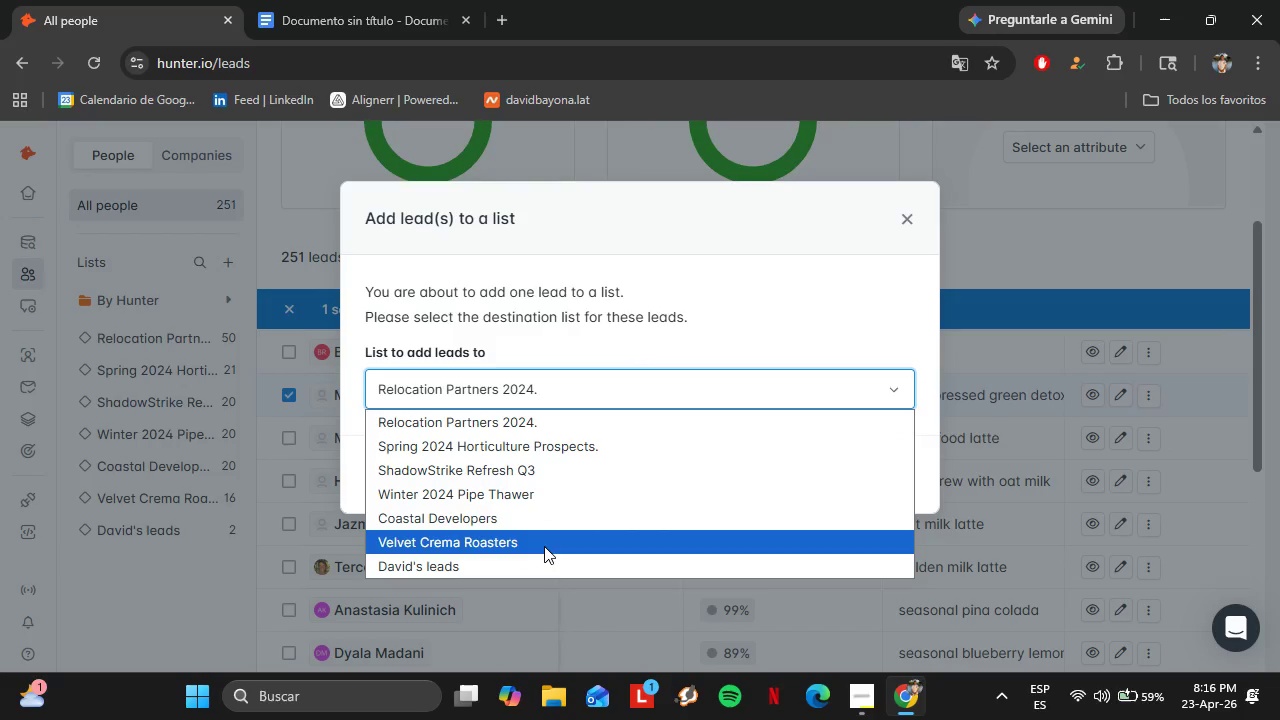 
left_click([544, 546])
 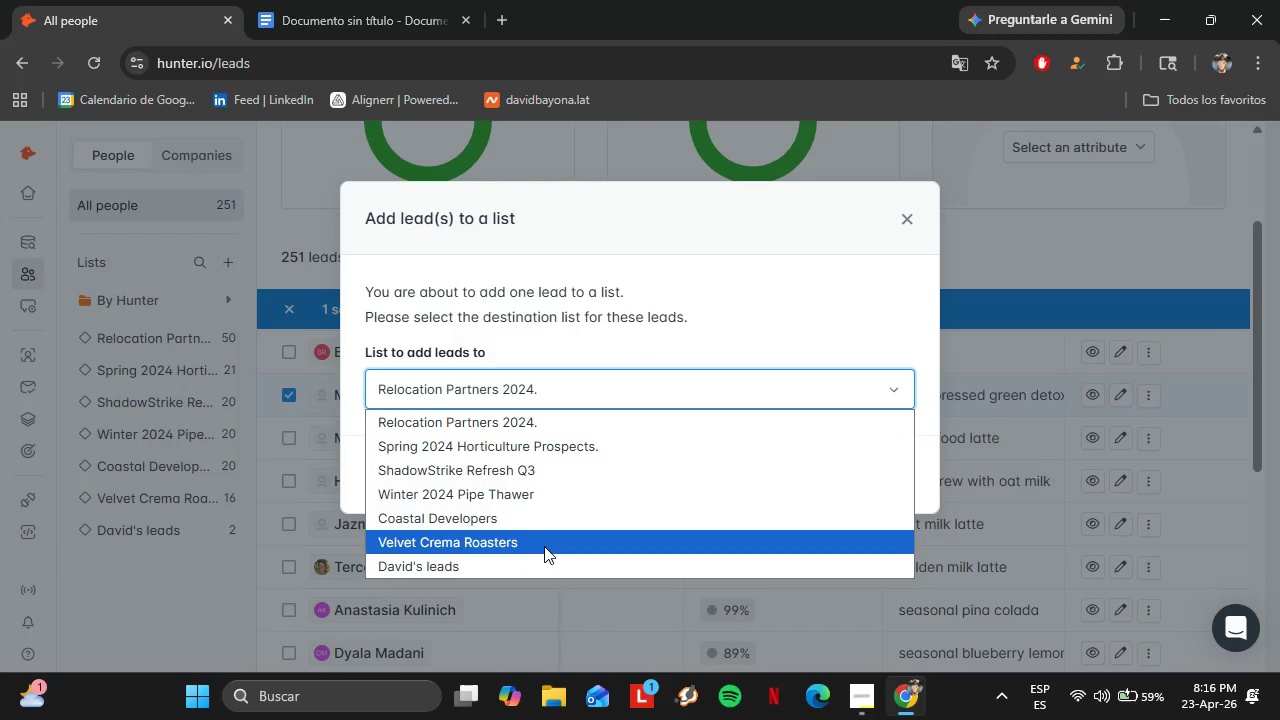 
left_click([870, 466])
 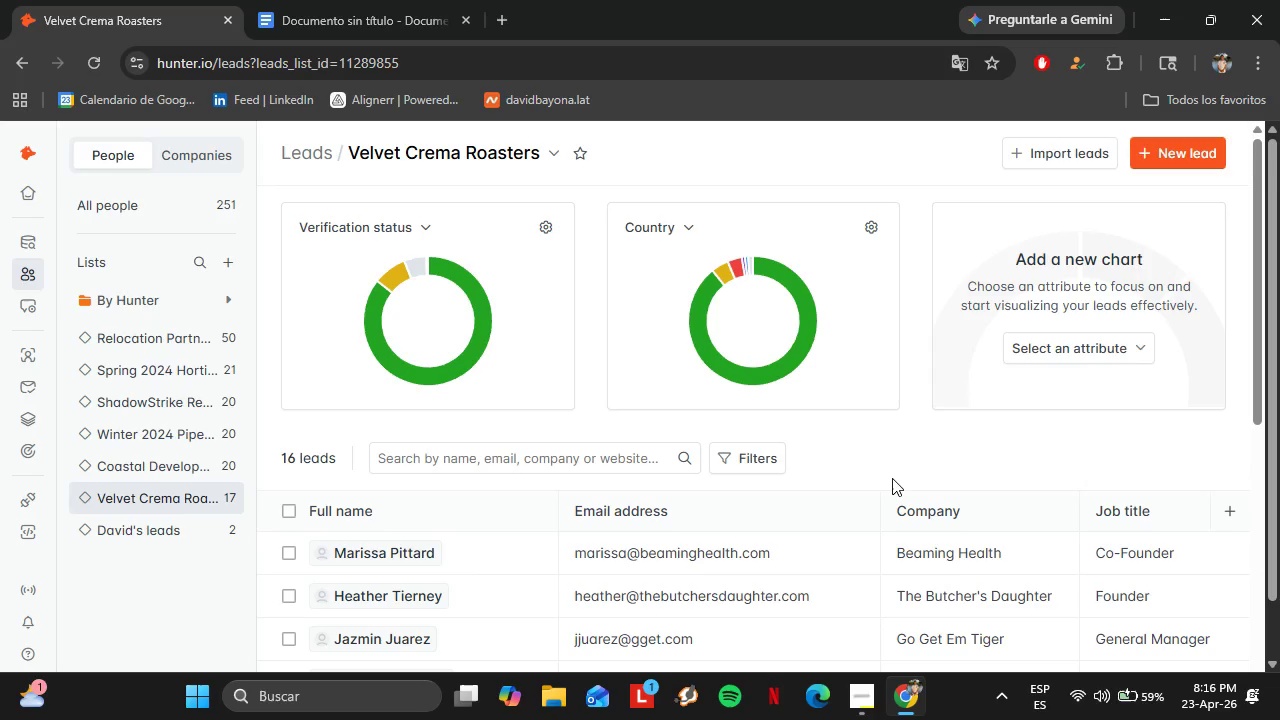 
wait(30.64)
 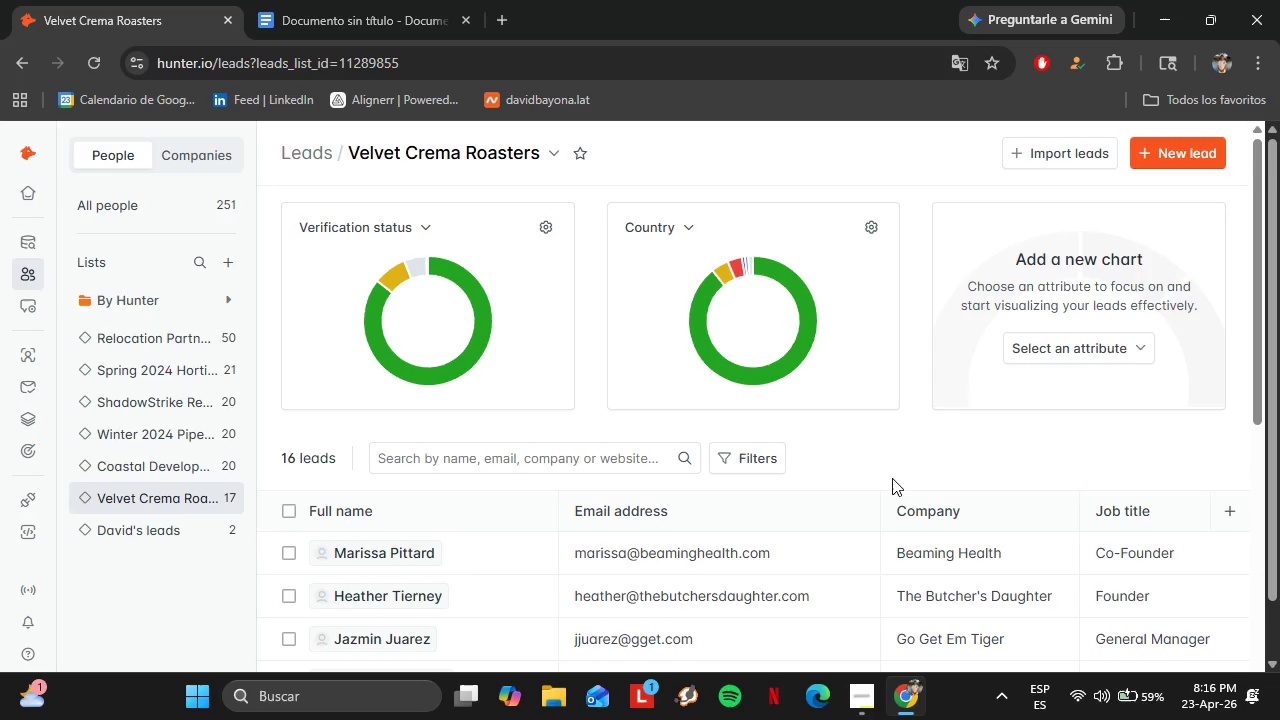 
scroll: coordinate [850, 466], scroll_direction: down, amount: 3.0
 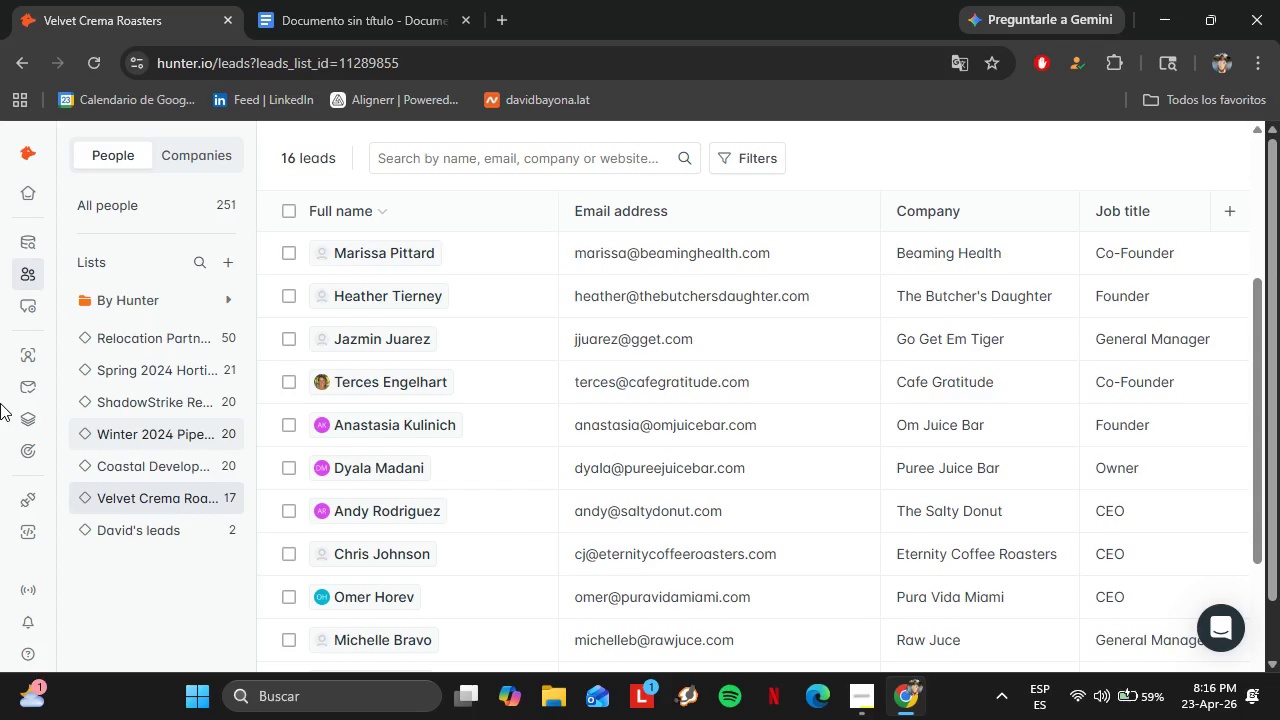 
left_click([37, 356])
 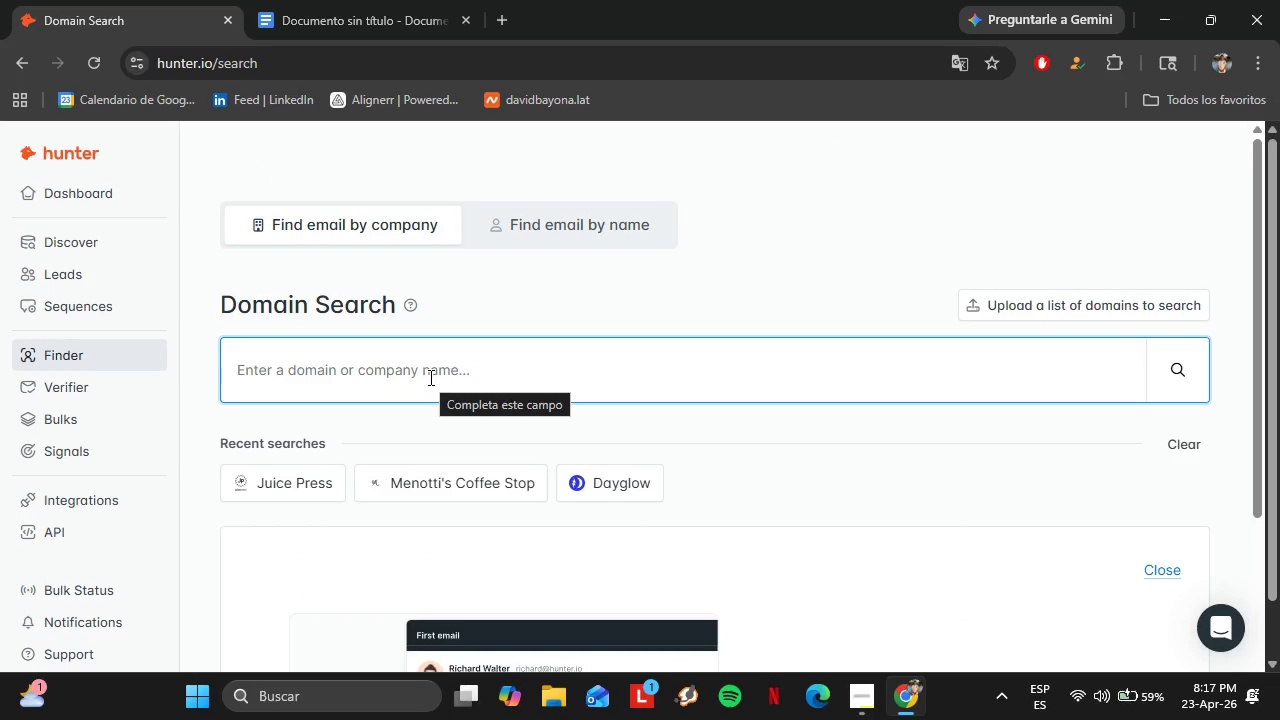 
wait(14.45)
 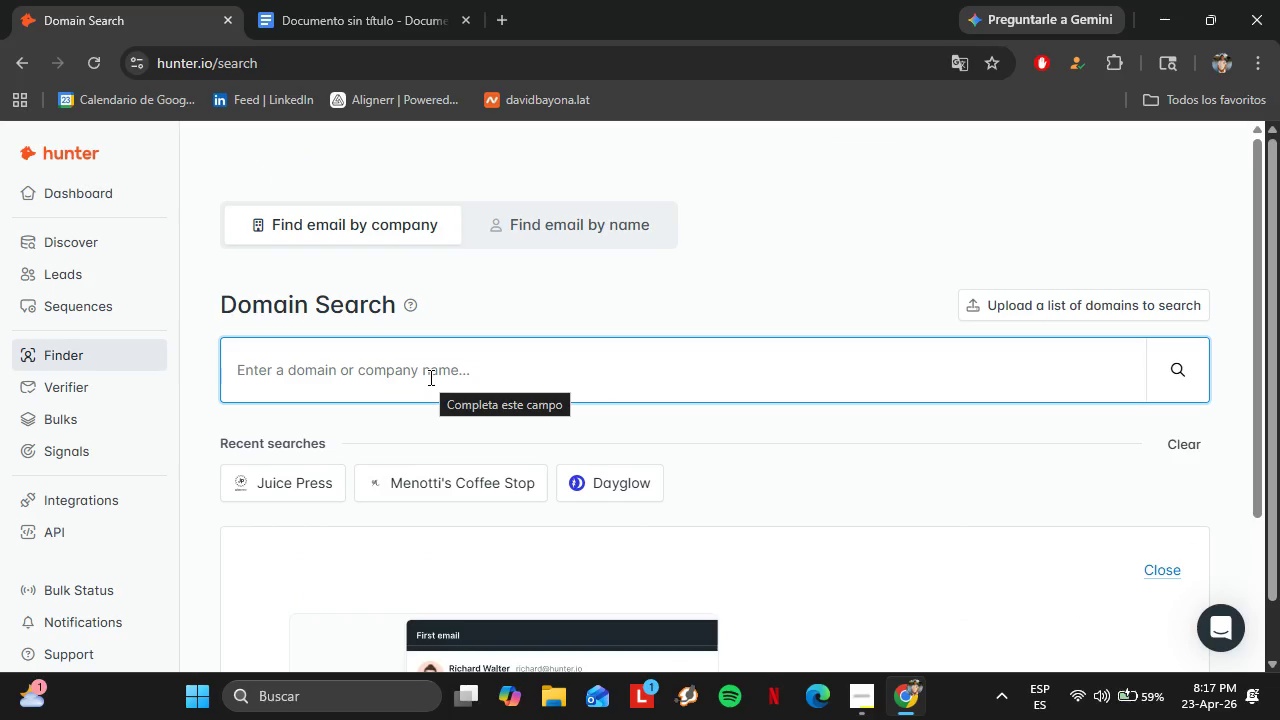 
type(presse)
 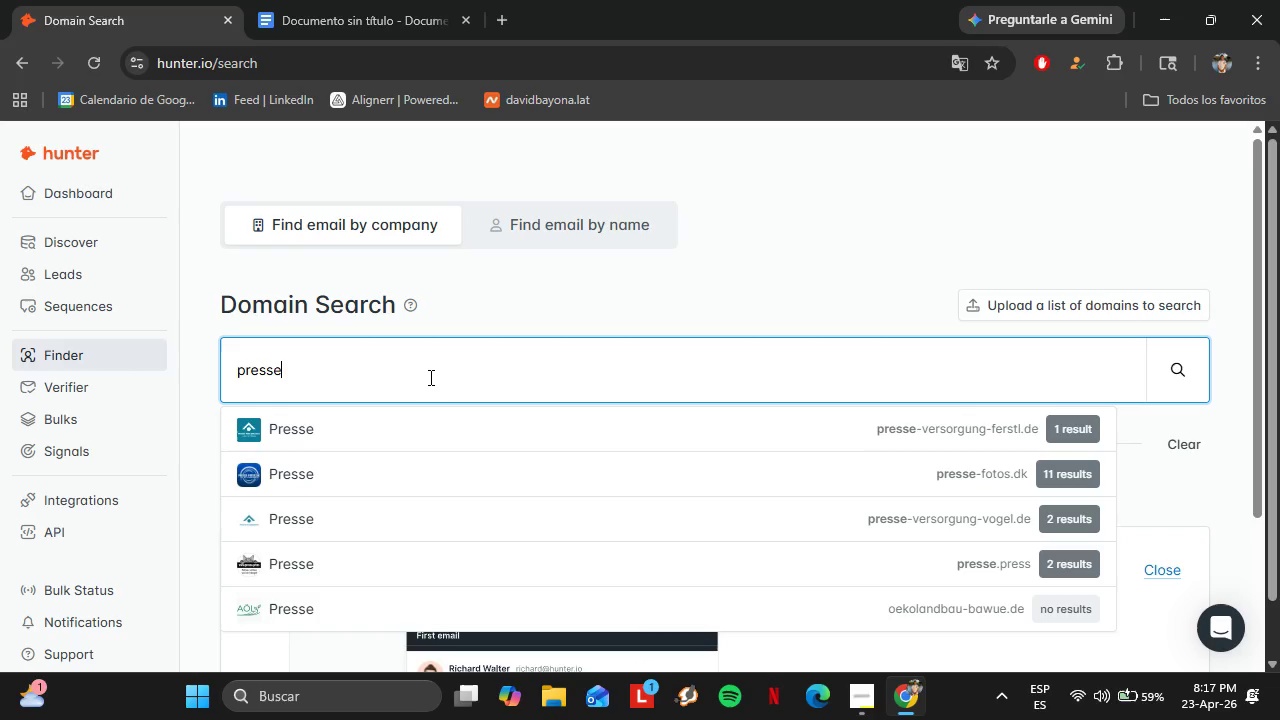 
wait(13.98)
 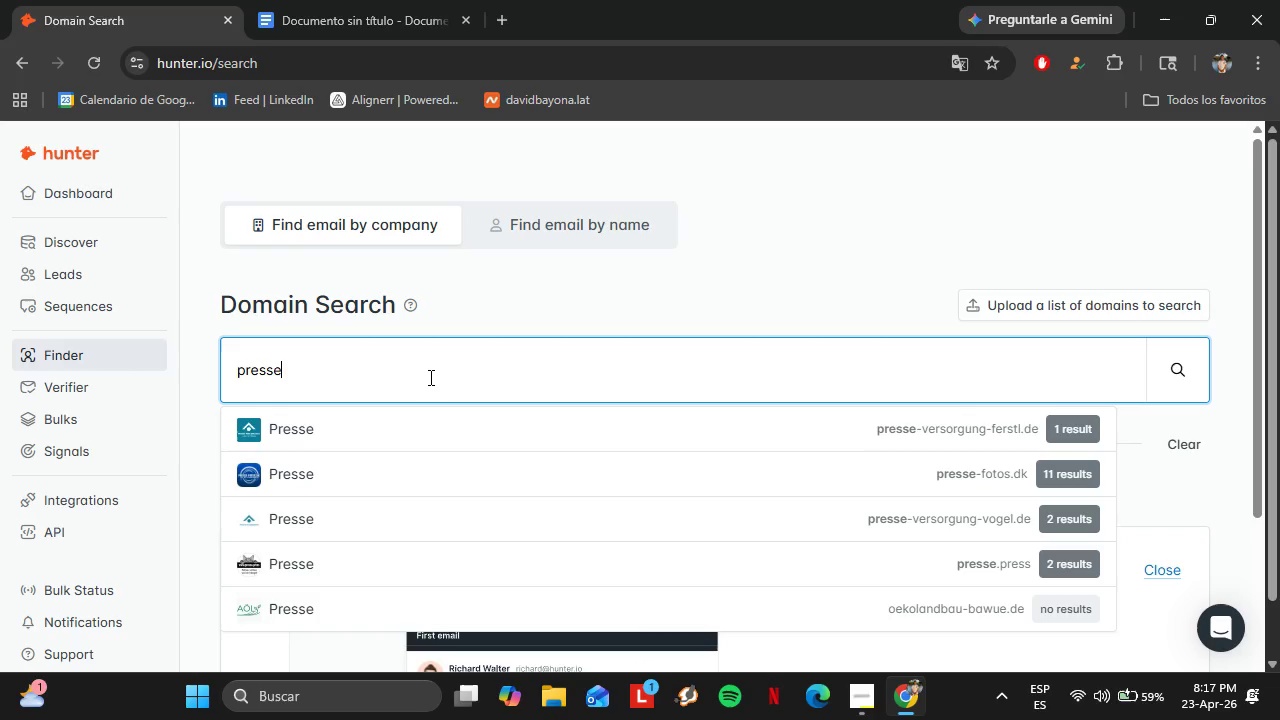 
type(d juic)
key(Backspace)
key(Backspace)
key(Backspace)
key(Backspace)
key(Backspace)
type(ju)
 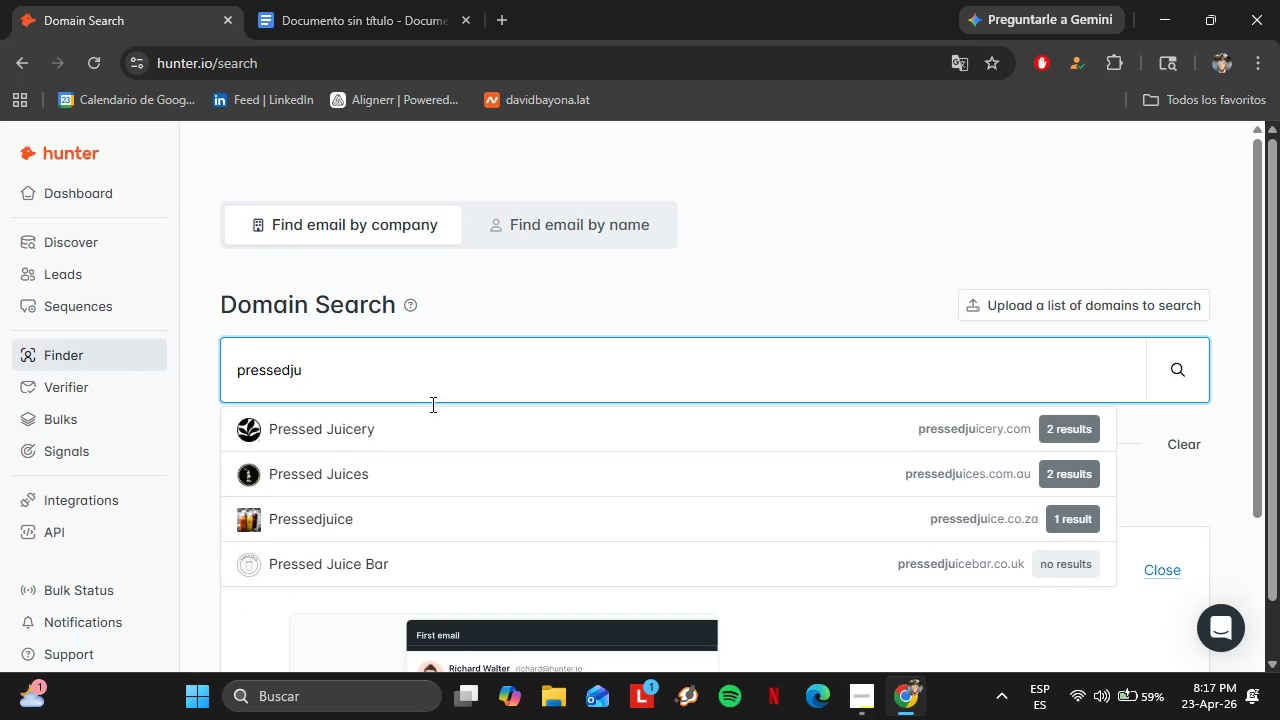 
left_click([413, 437])
 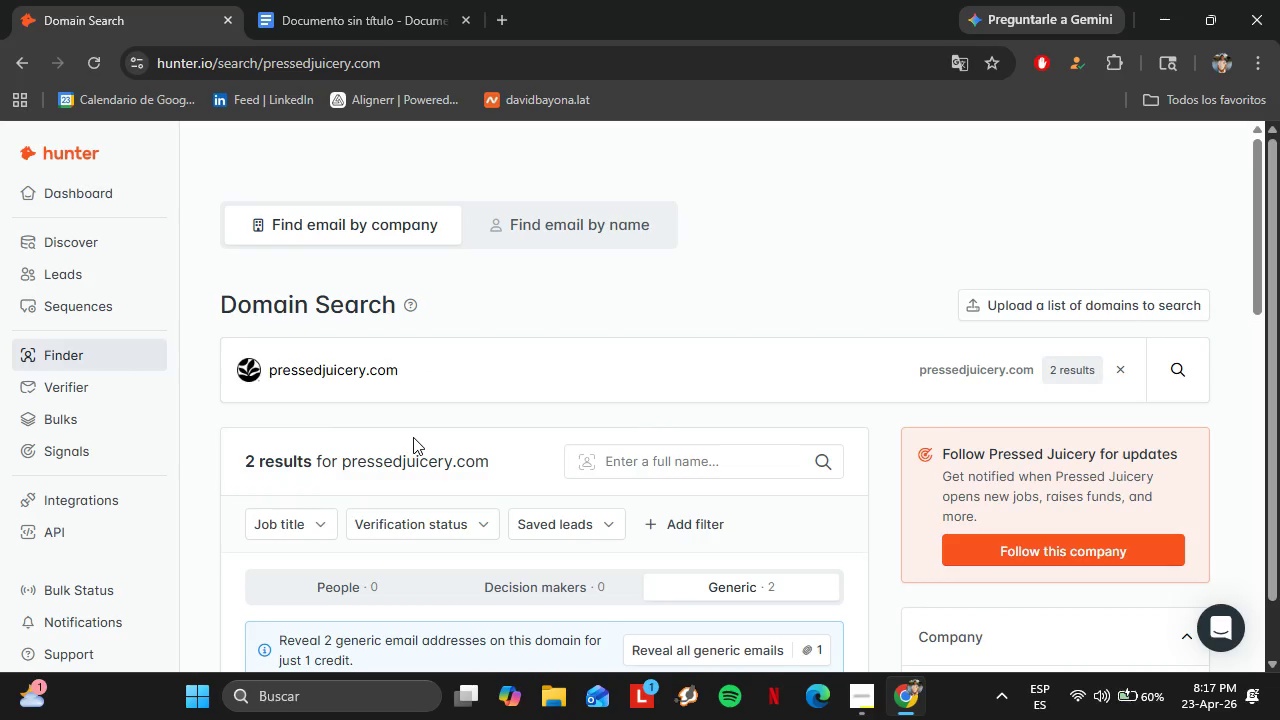 
wait(6.41)
 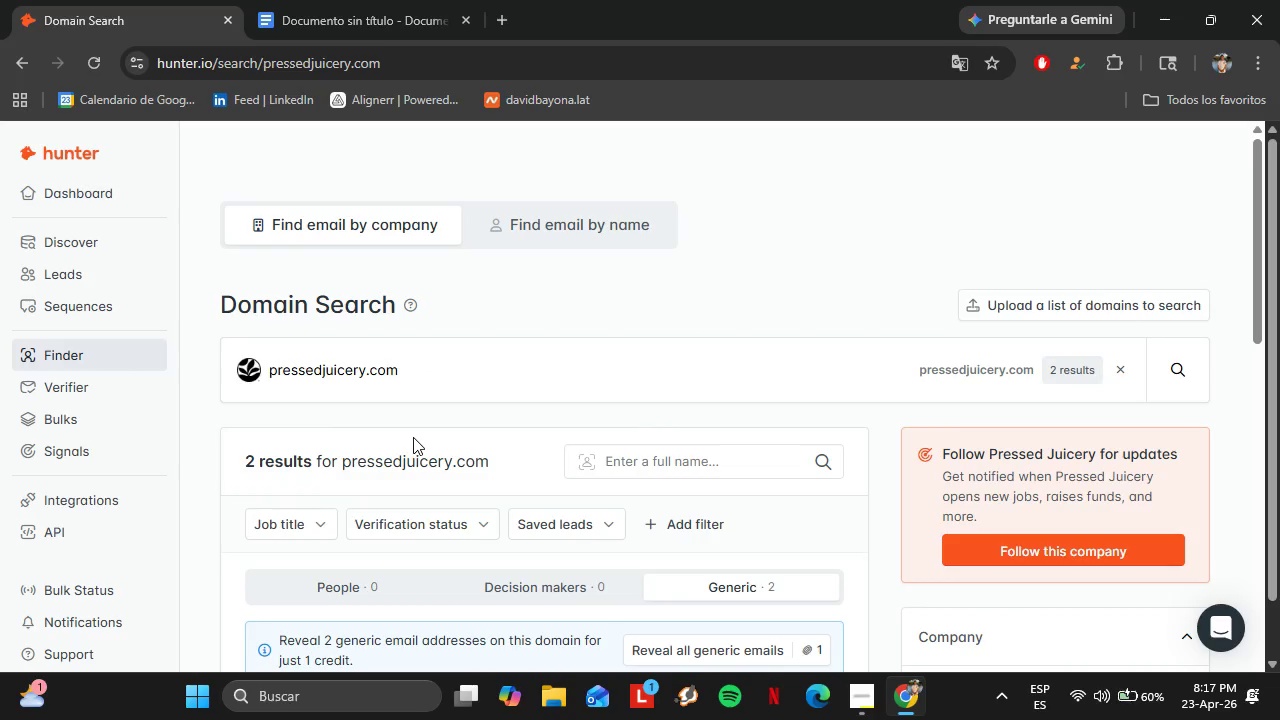 
scroll: coordinate [589, 523], scroll_direction: none, amount: 0.0
 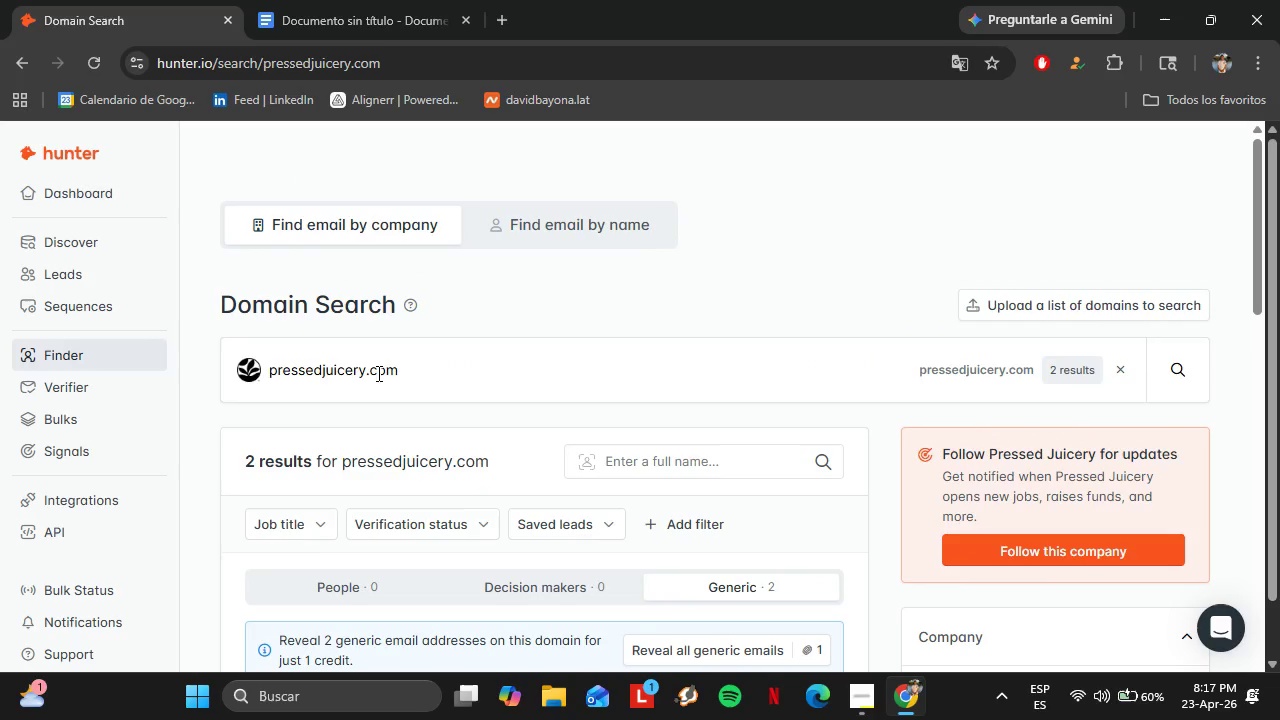 
double_click([379, 372])
 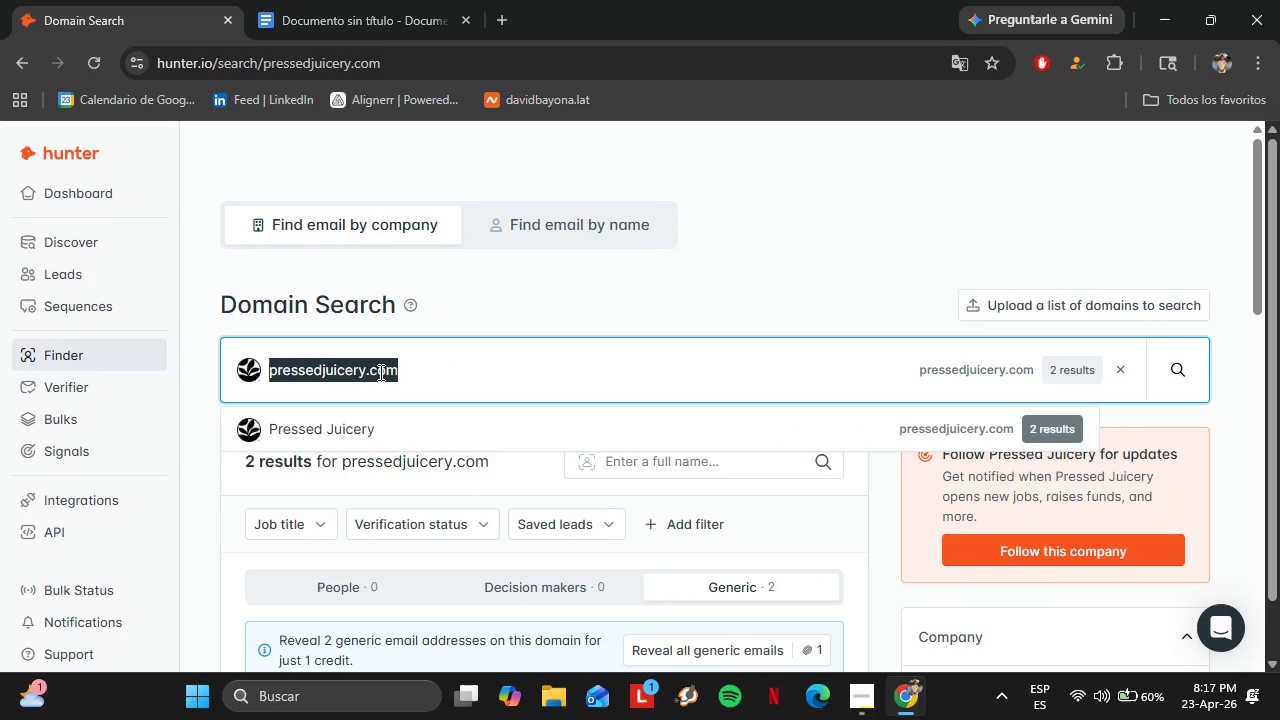 
triple_click([379, 372])
 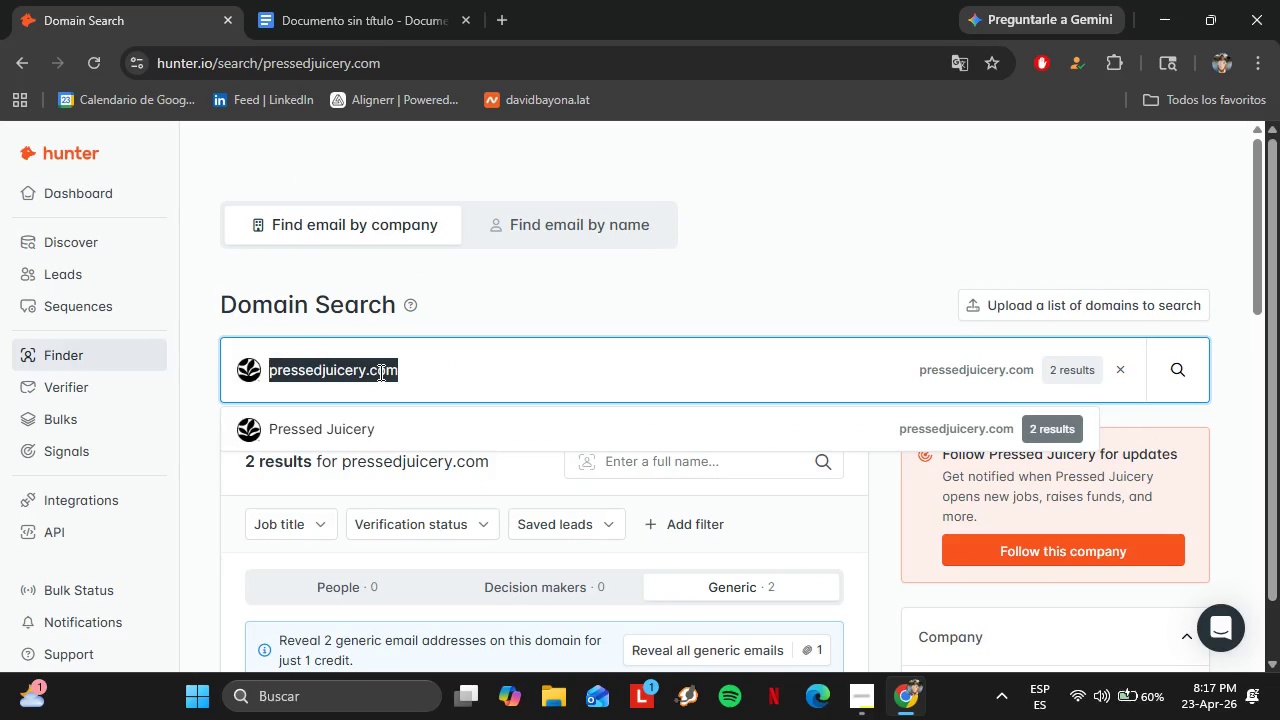 
type(moonjuiv)
key(Backspace)
type(ce)
 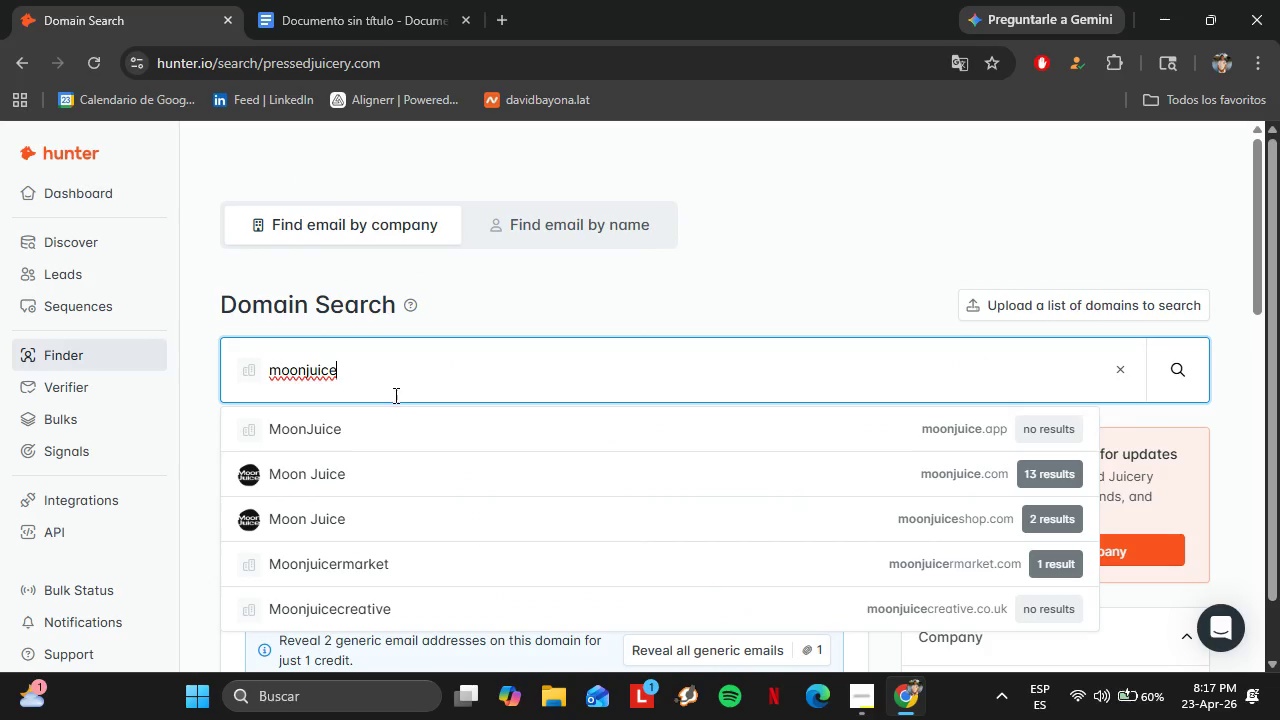 
mouse_move([433, 435])
 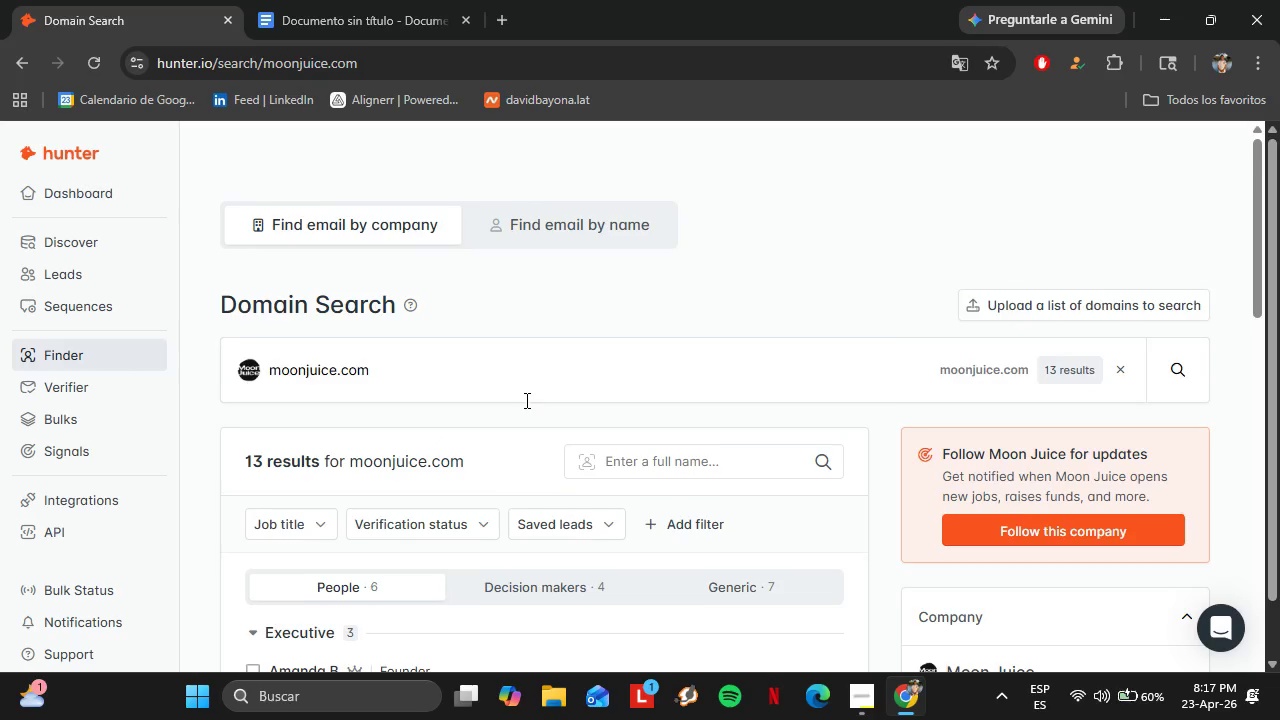 
scroll: coordinate [525, 400], scroll_direction: down, amount: 2.0
 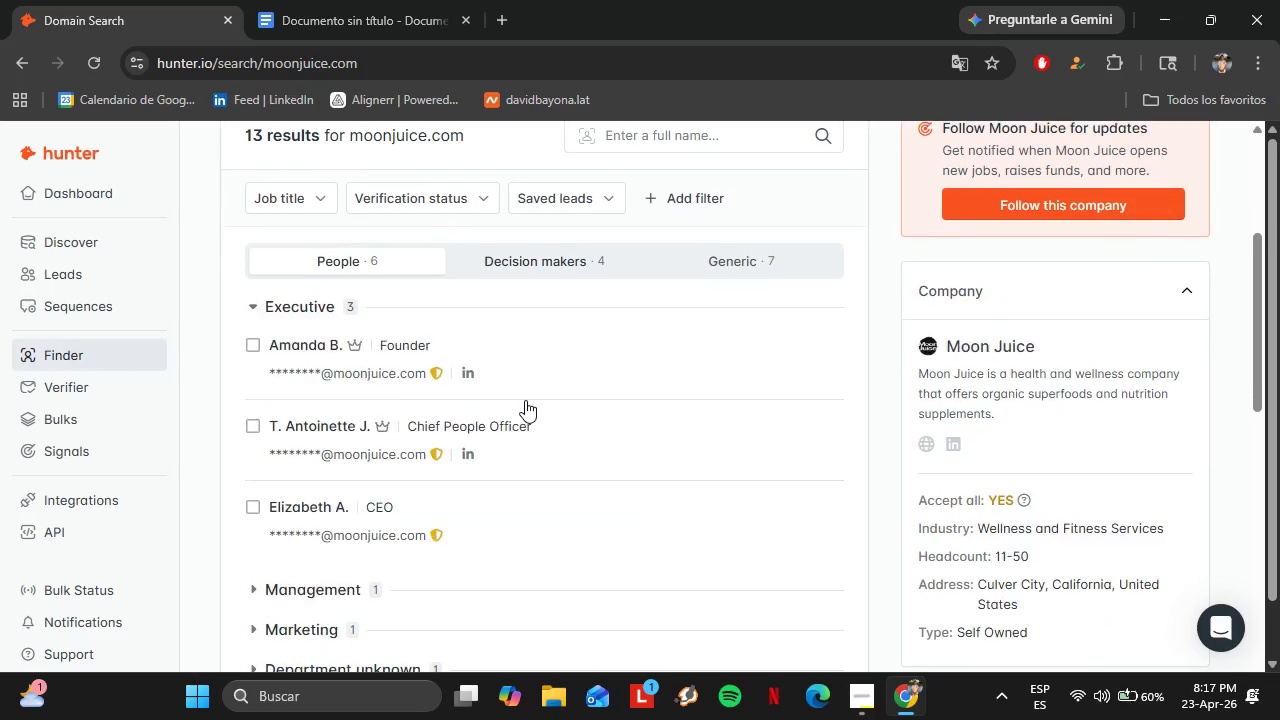 
scroll: coordinate [525, 400], scroll_direction: up, amount: 2.0
 